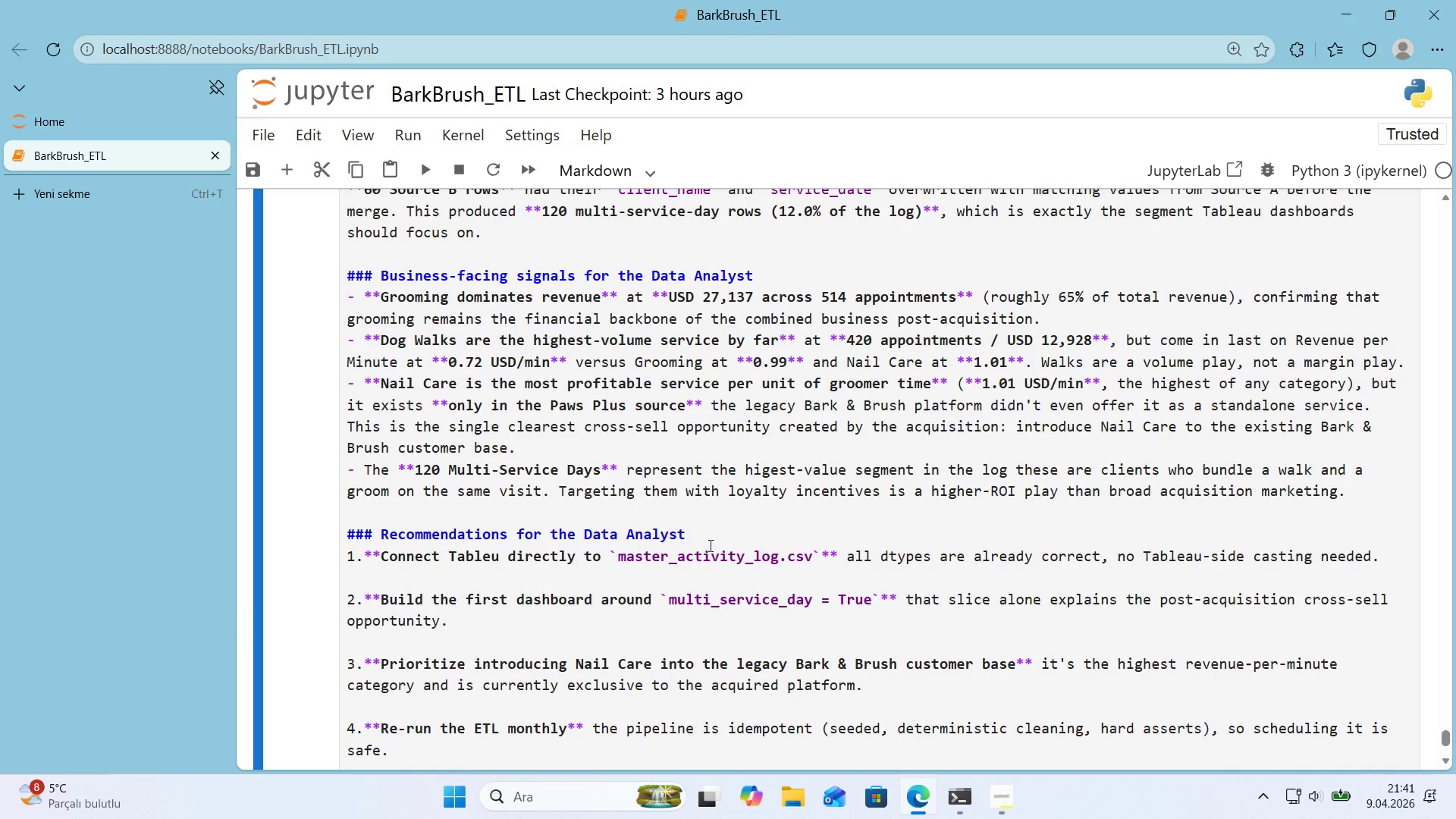 
scroll: coordinate [726, 548], scroll_direction: down, amount: 3.0
 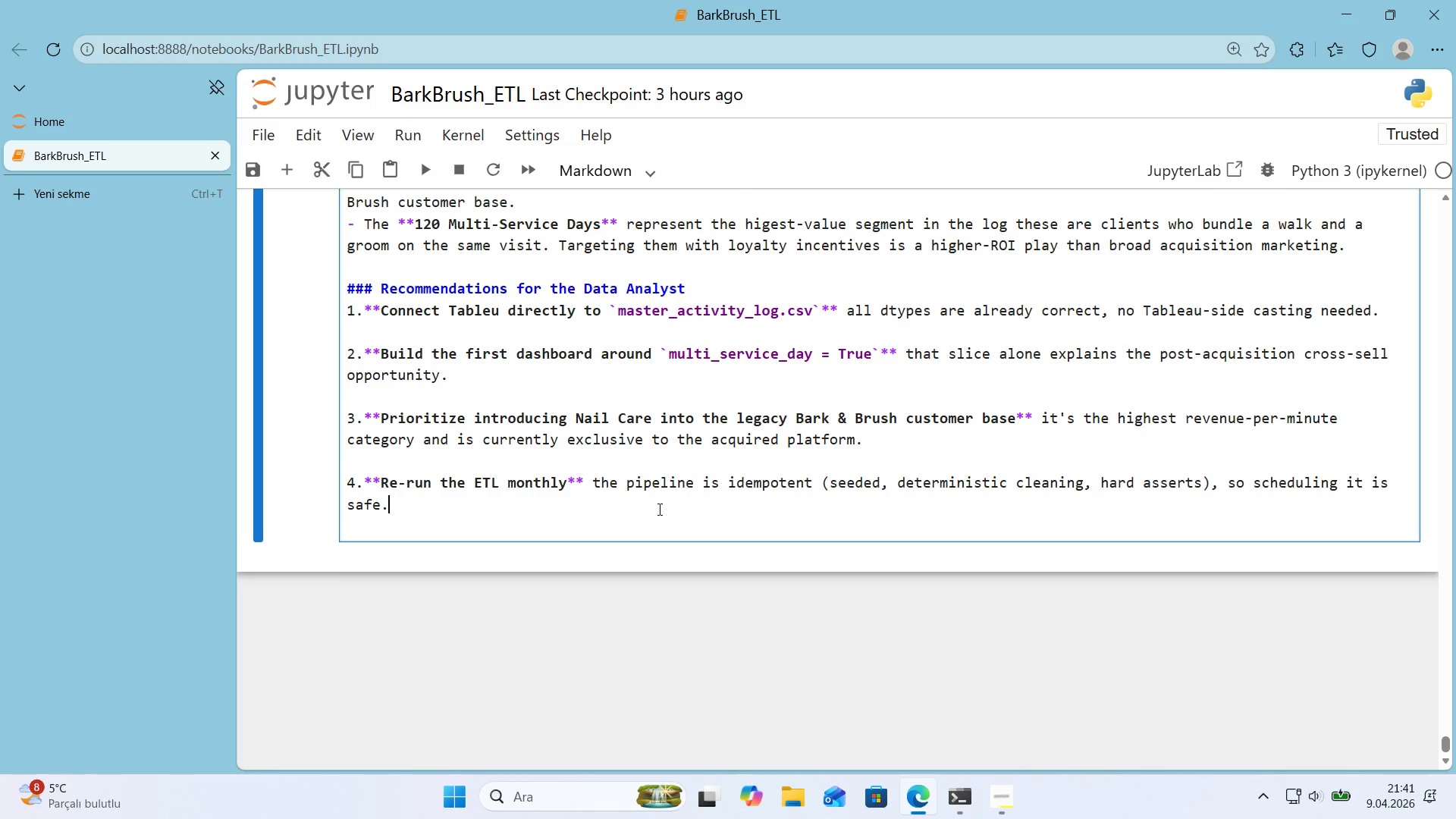 
key(ArrowDown)
 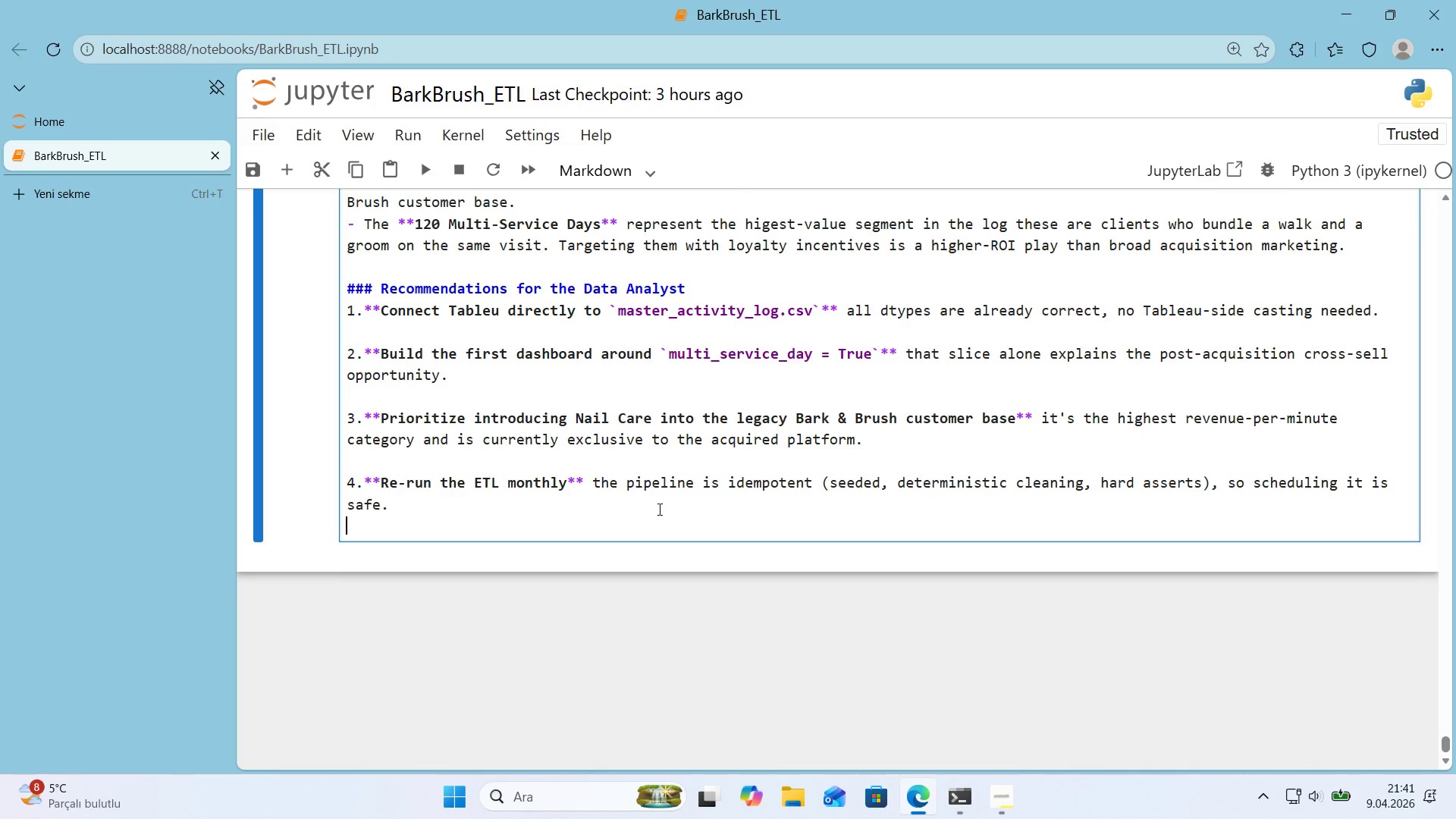 
key(Backspace)
 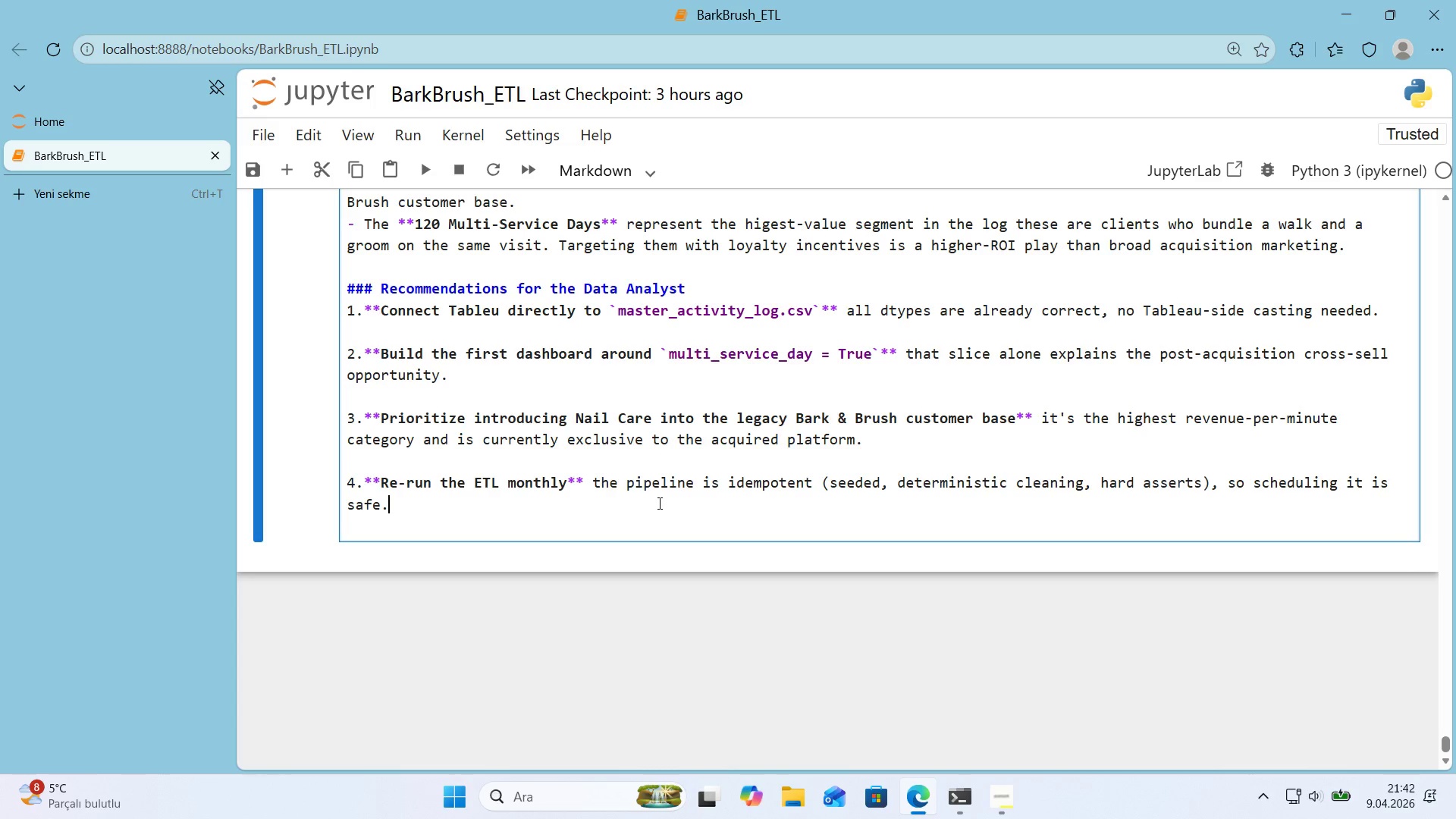 
wait(46.0)
 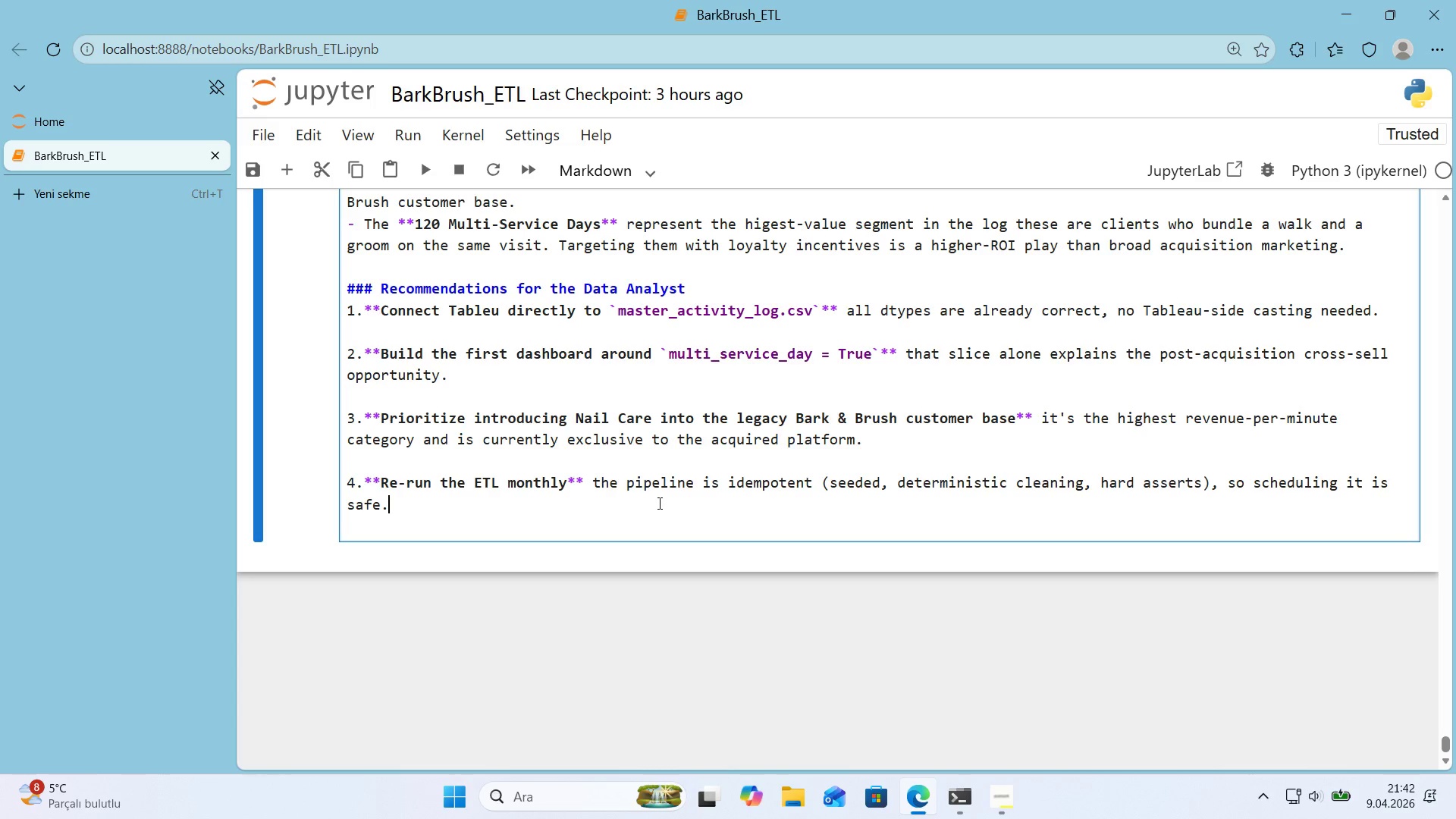 
left_click([549, 519])
 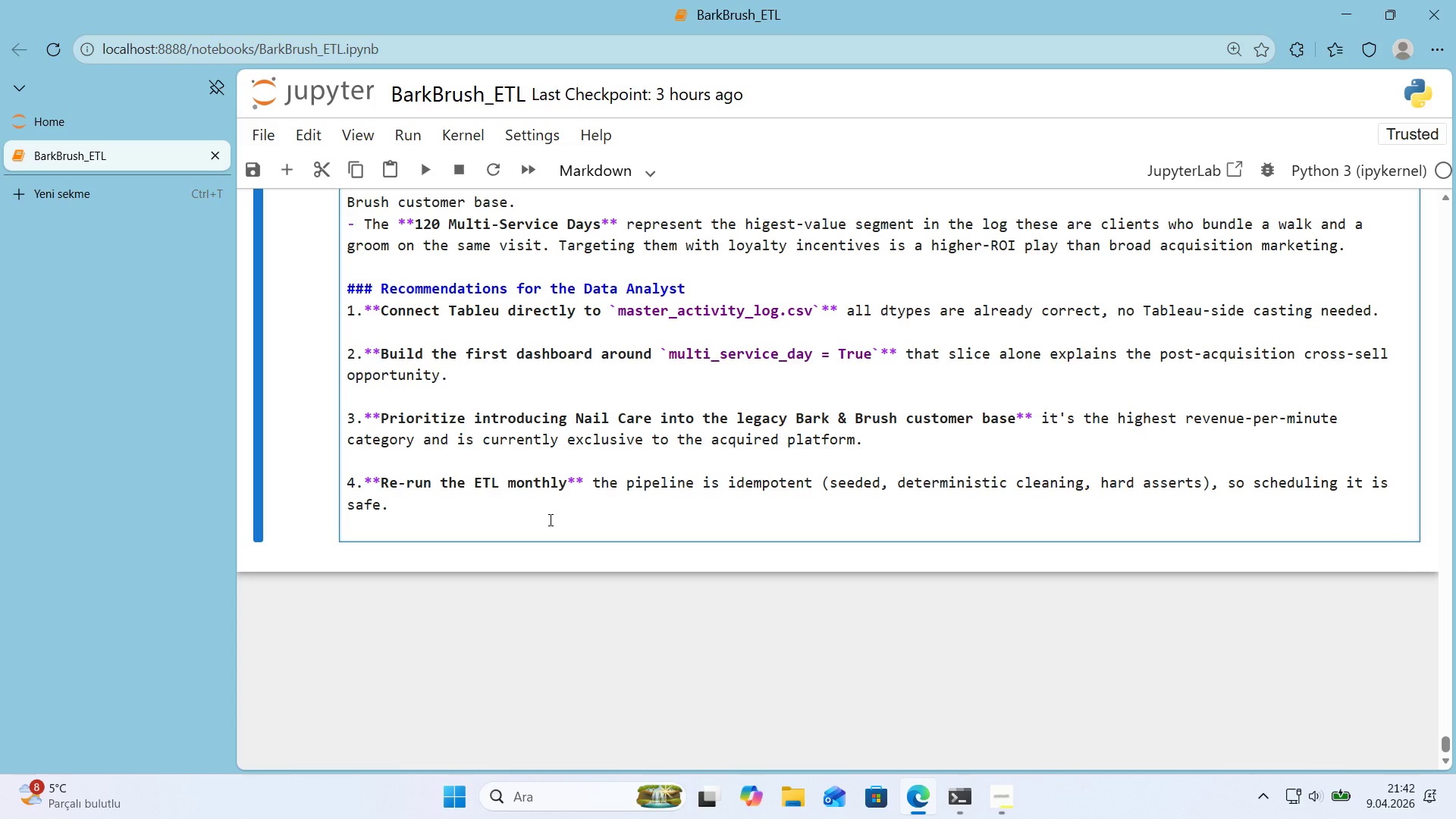 
key(ArrowDown)
 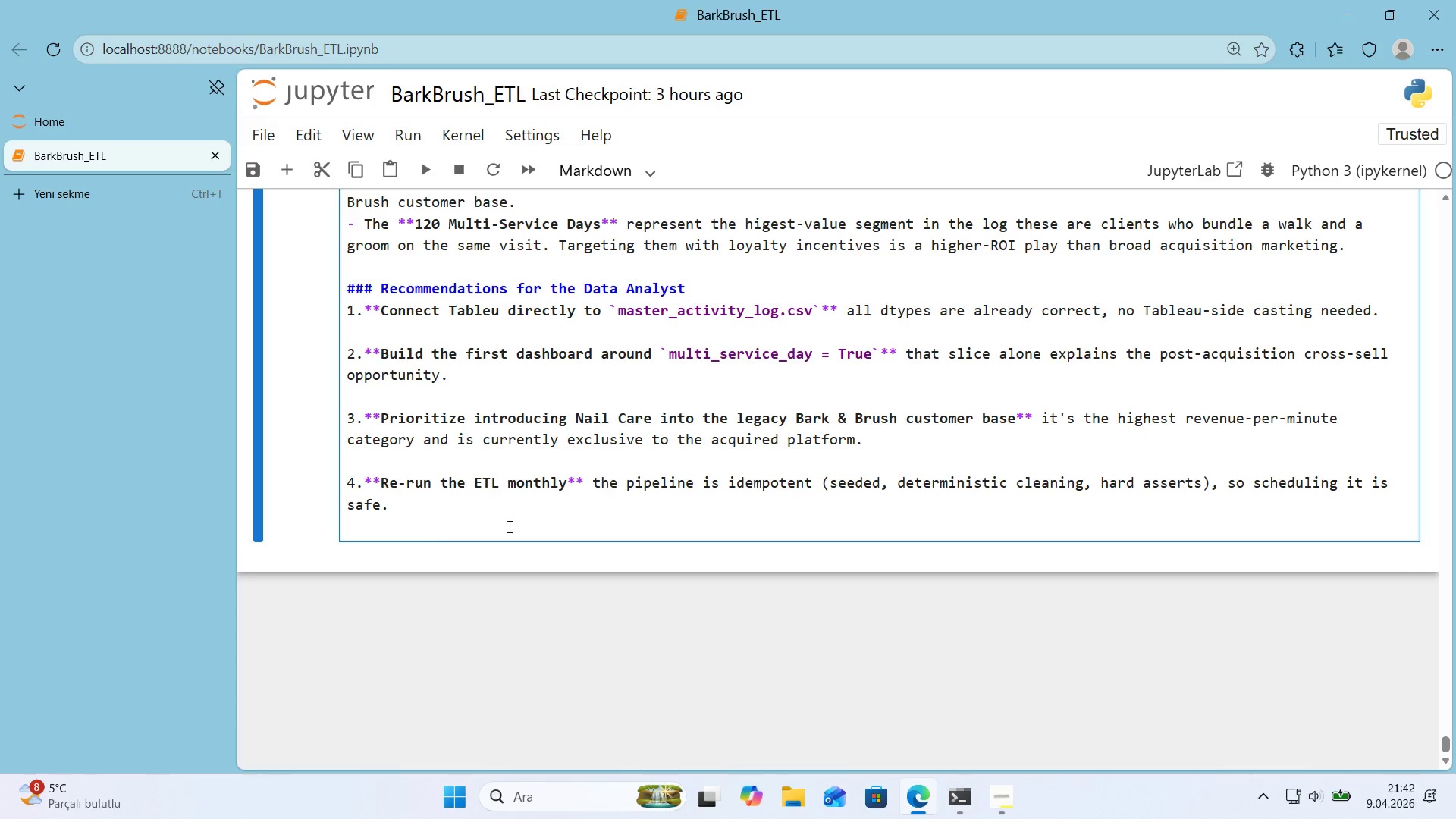 
left_click([430, 531])
 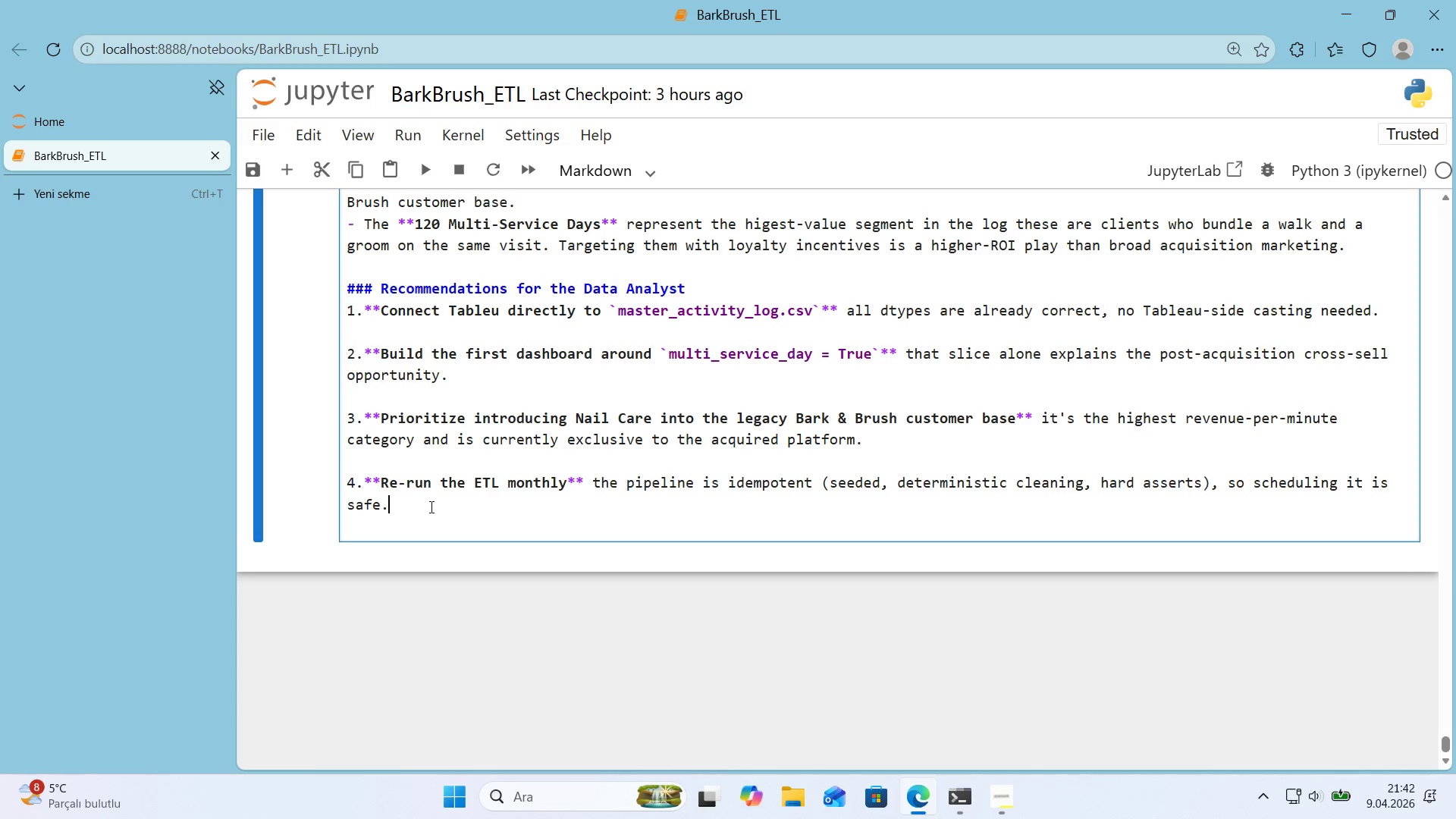 
key(Shift+Enter)
 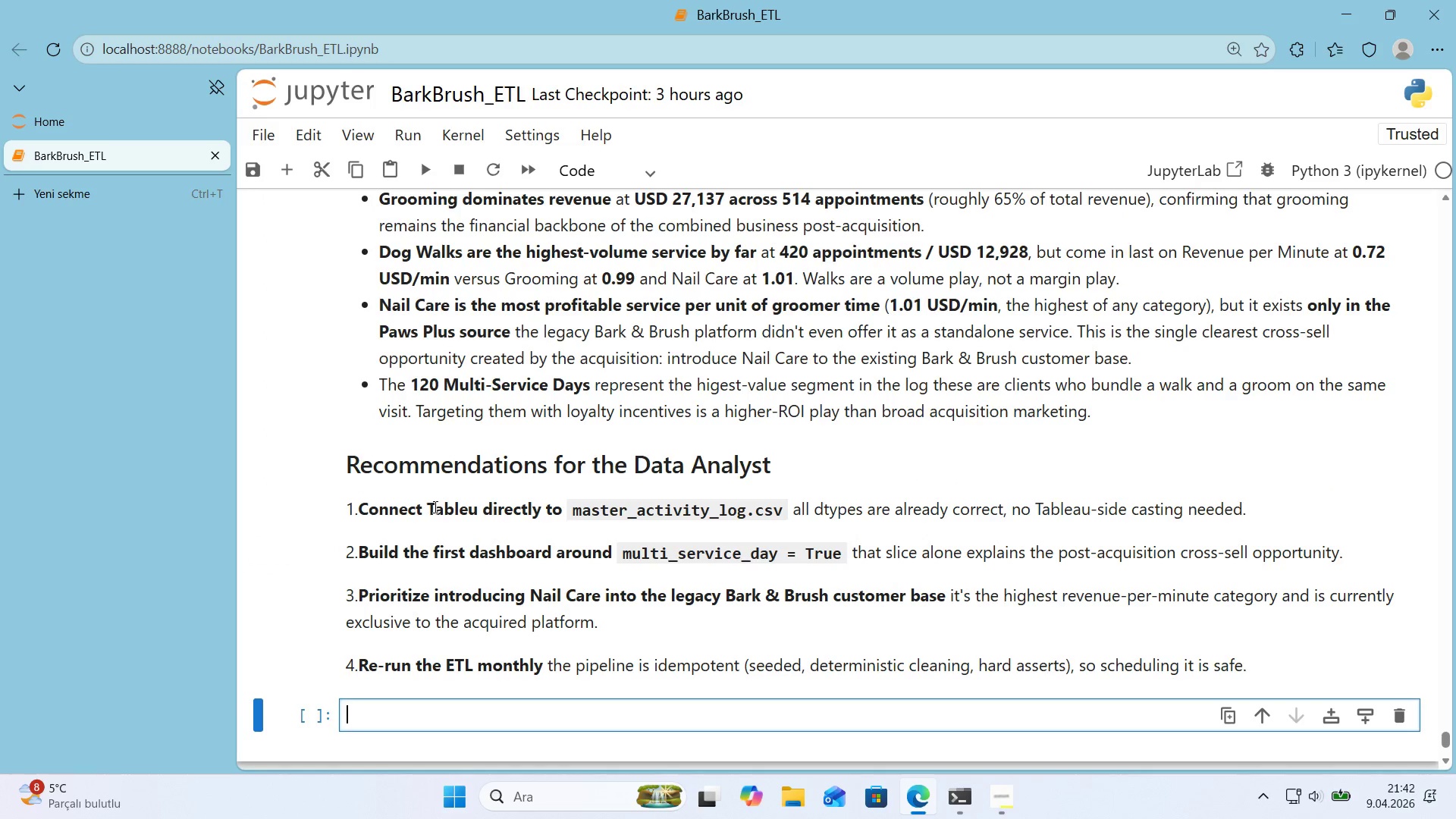 
wait(6.88)
 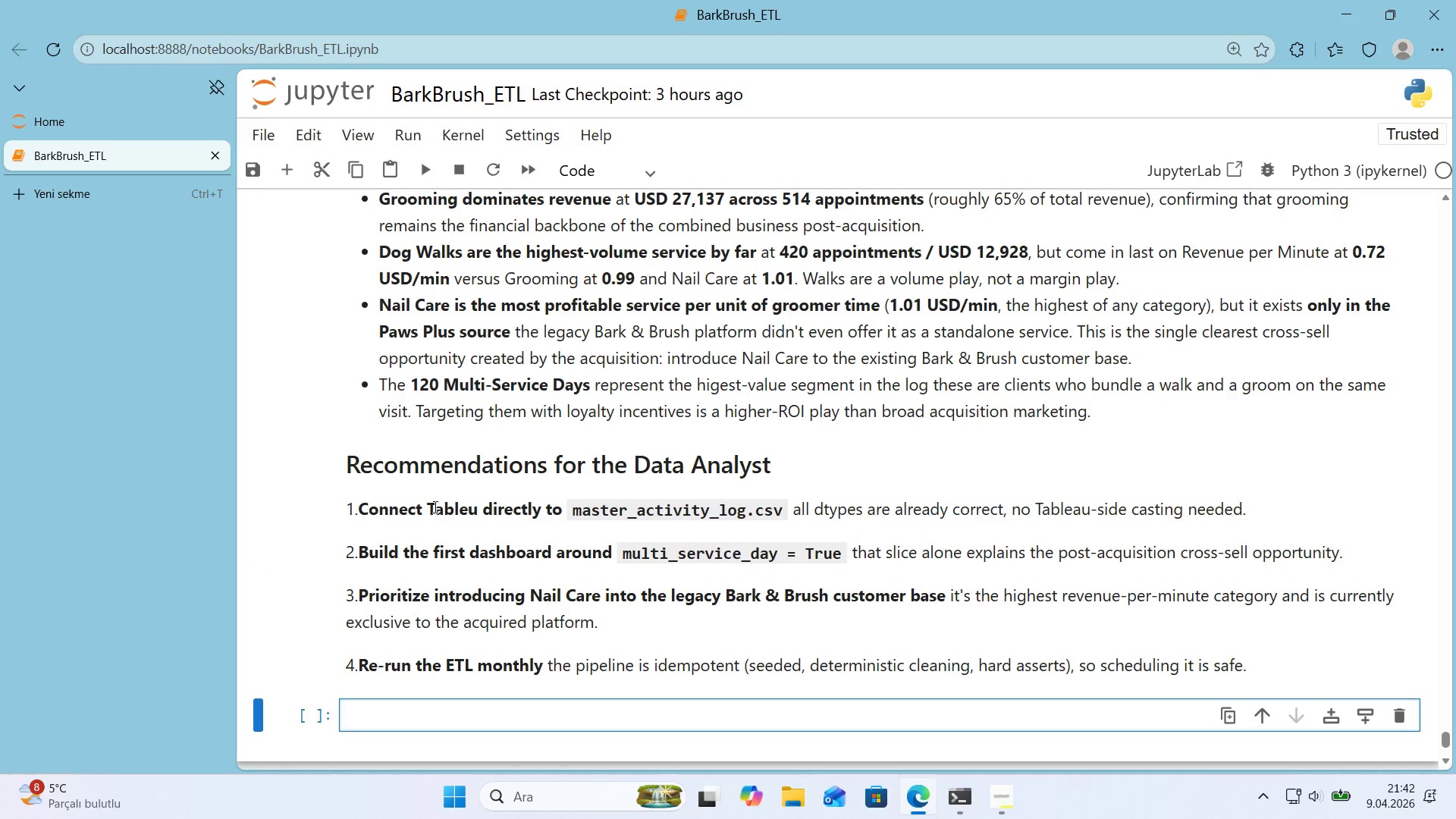 
double_click([595, 523])
 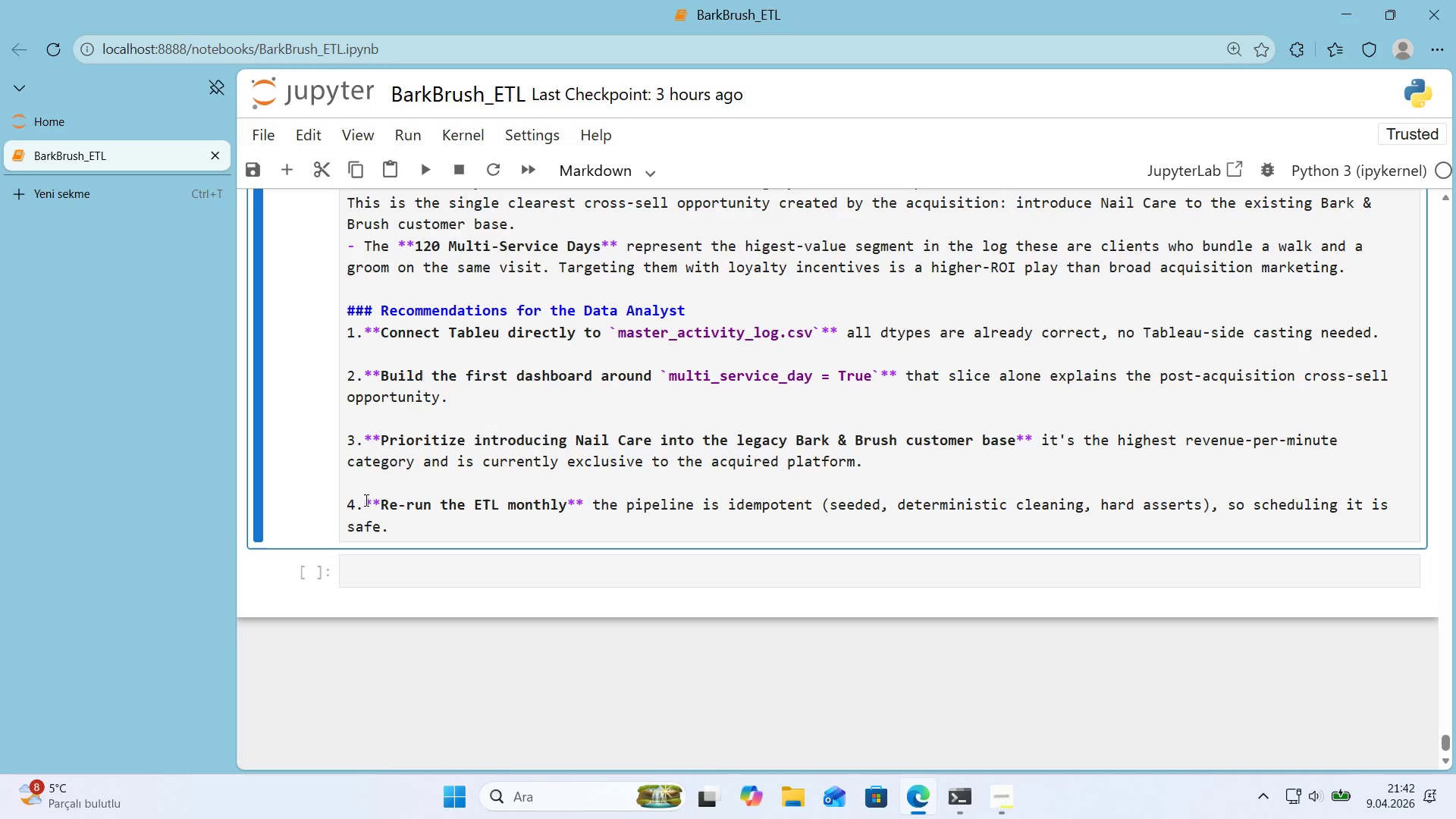 
left_click([369, 480])
 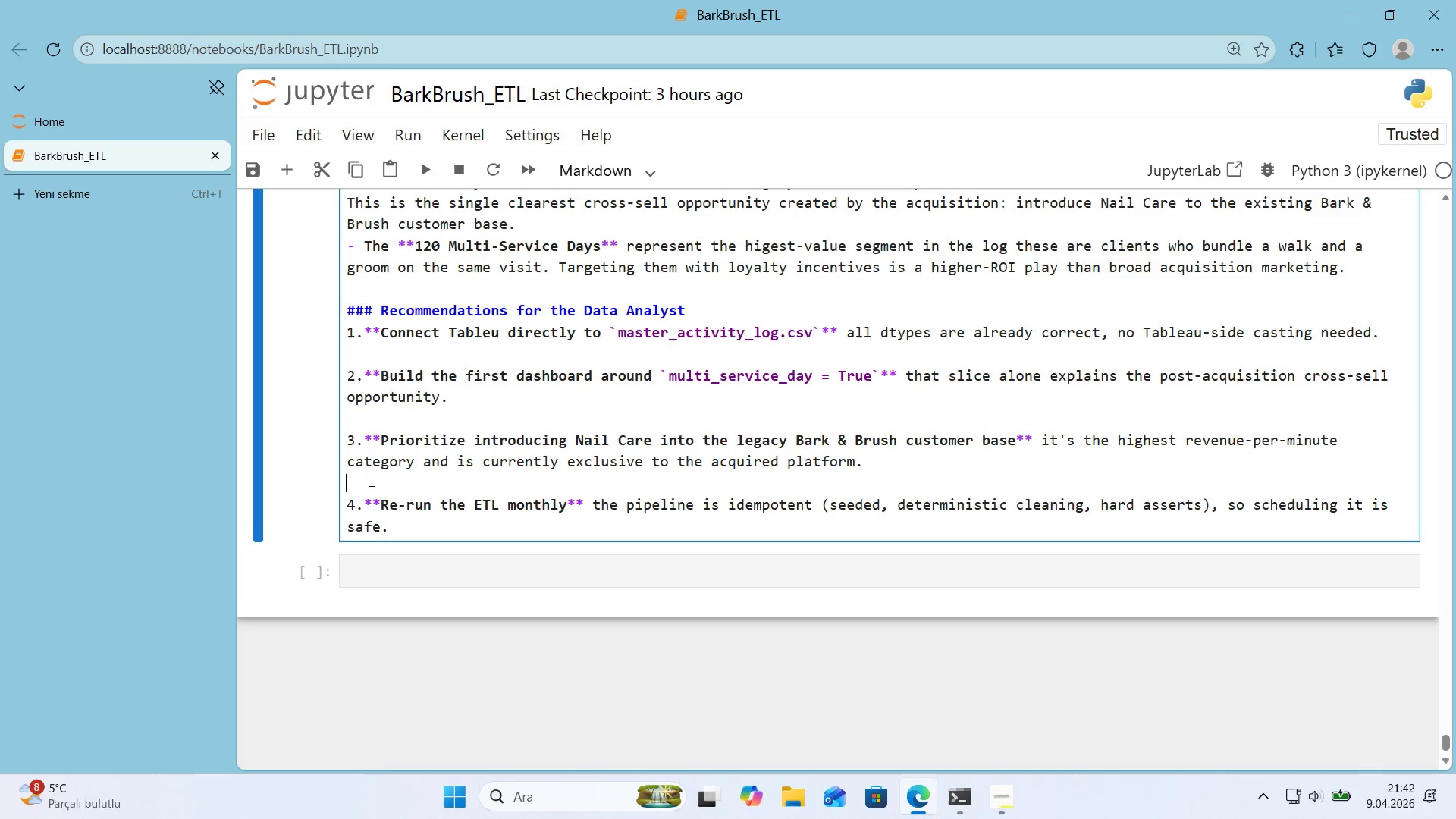 
key(Backspace)
 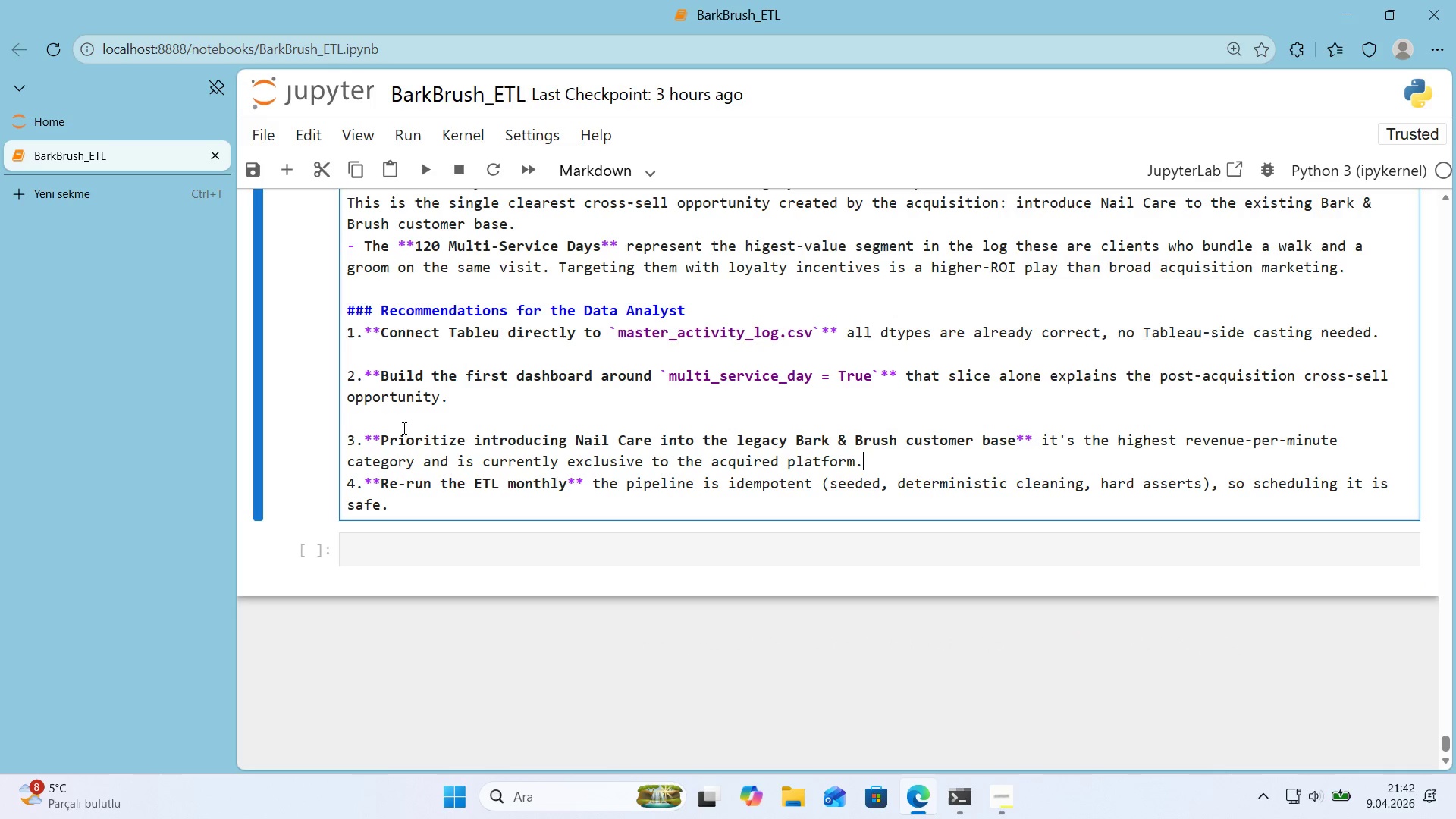 
left_click([403, 416])
 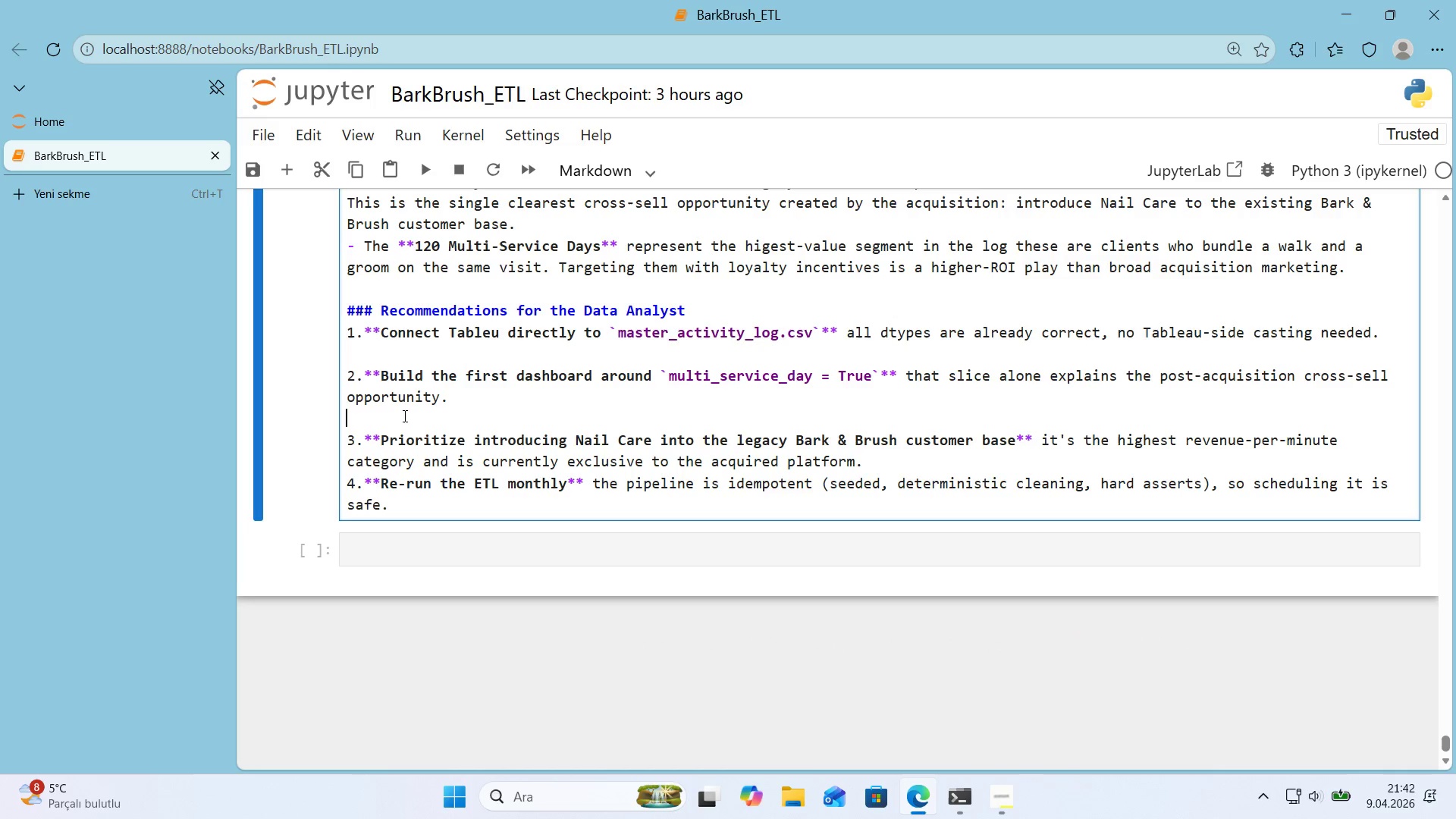 
key(Backspace)
 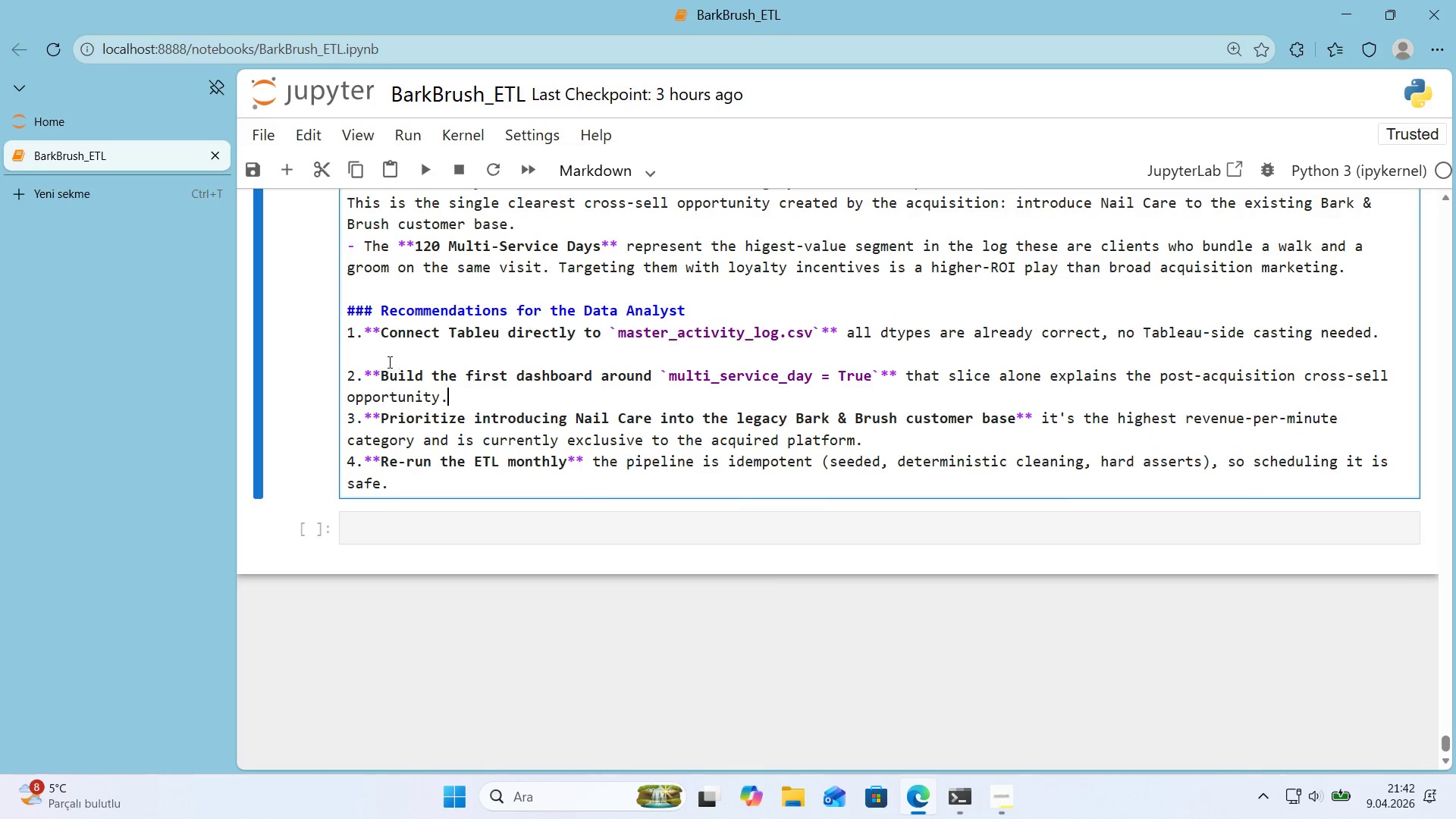 
left_click([388, 362])
 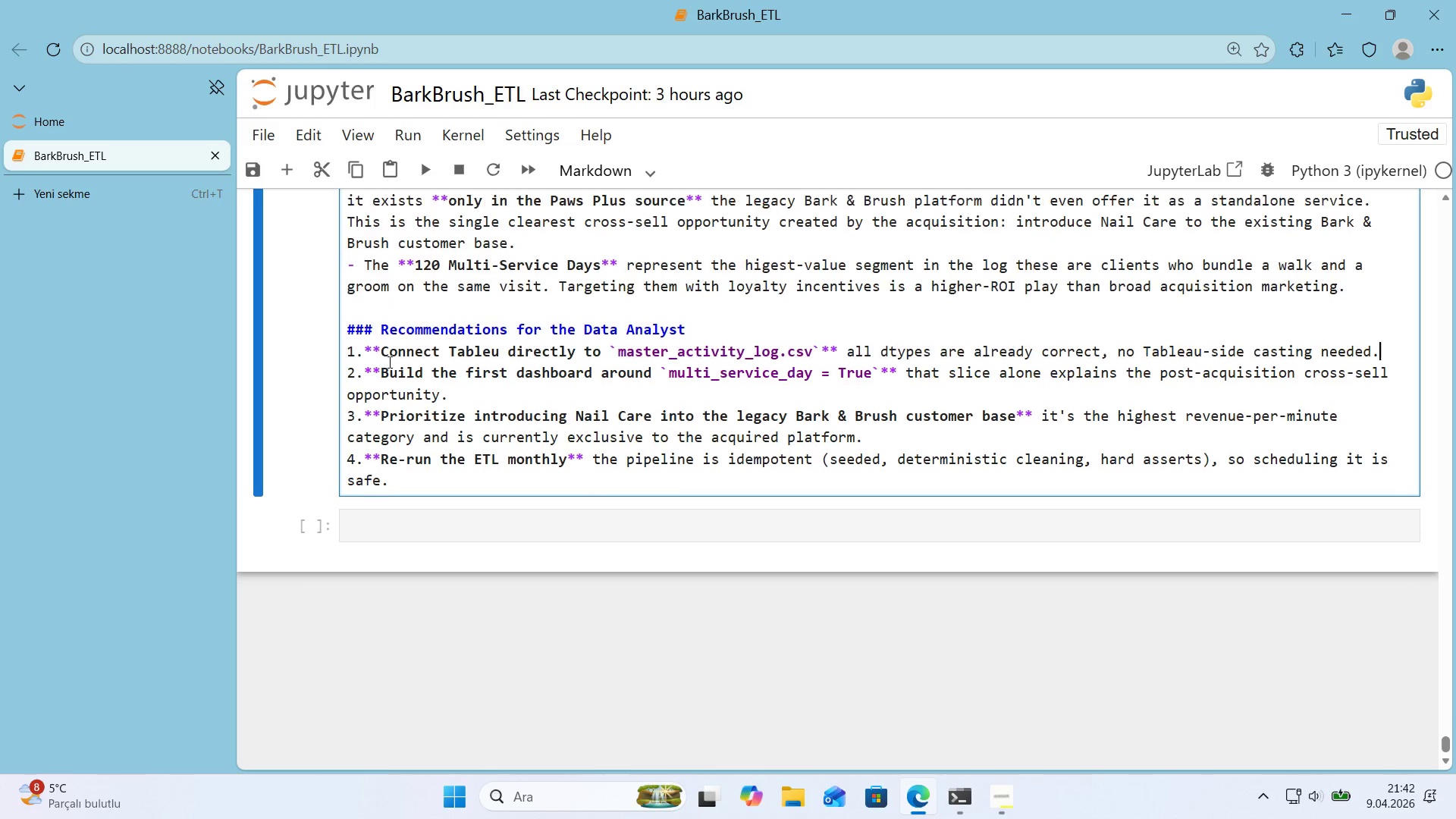 
key(Backspace)
 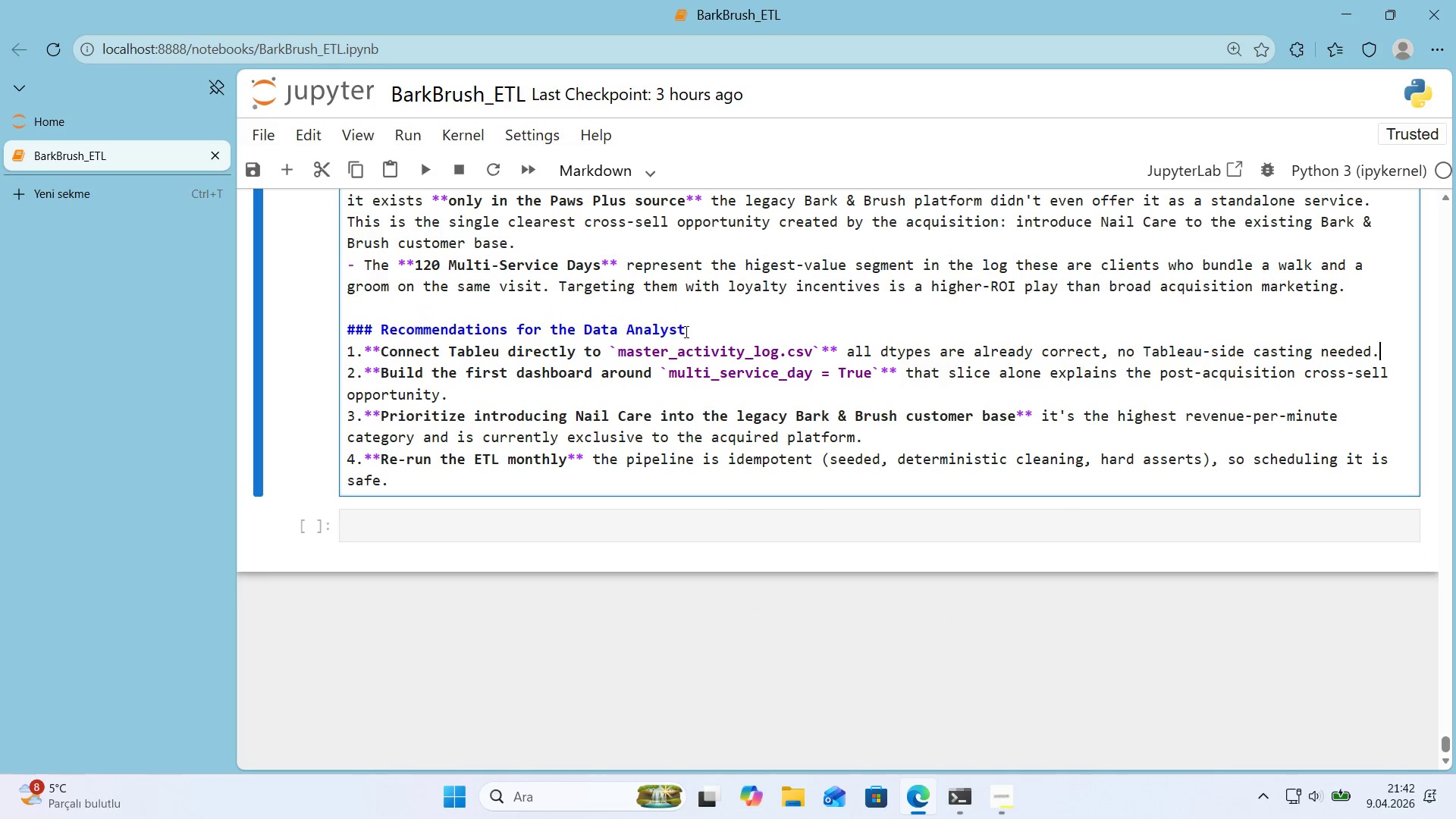 
left_click([701, 333])
 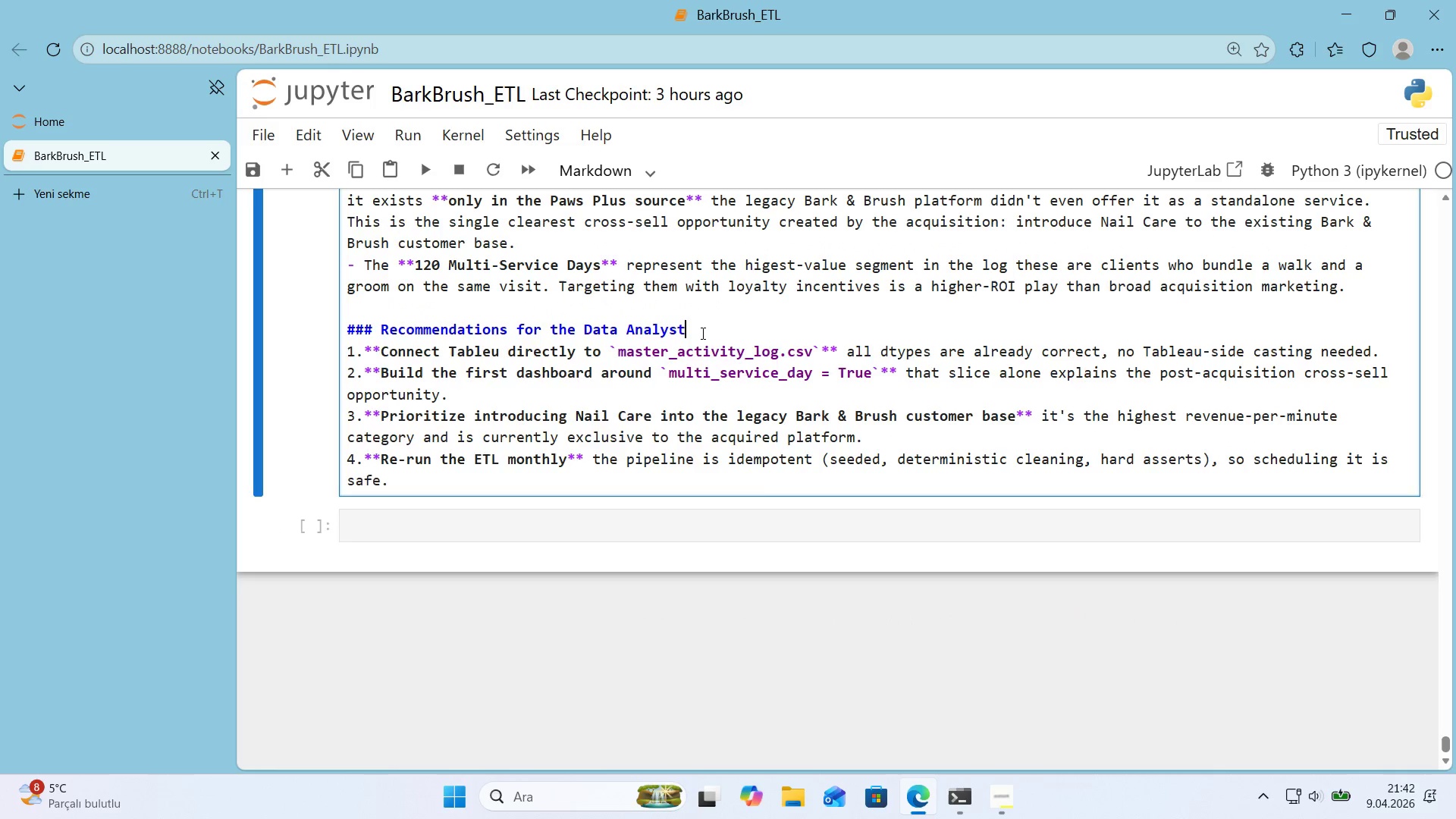 
key(Enter)
 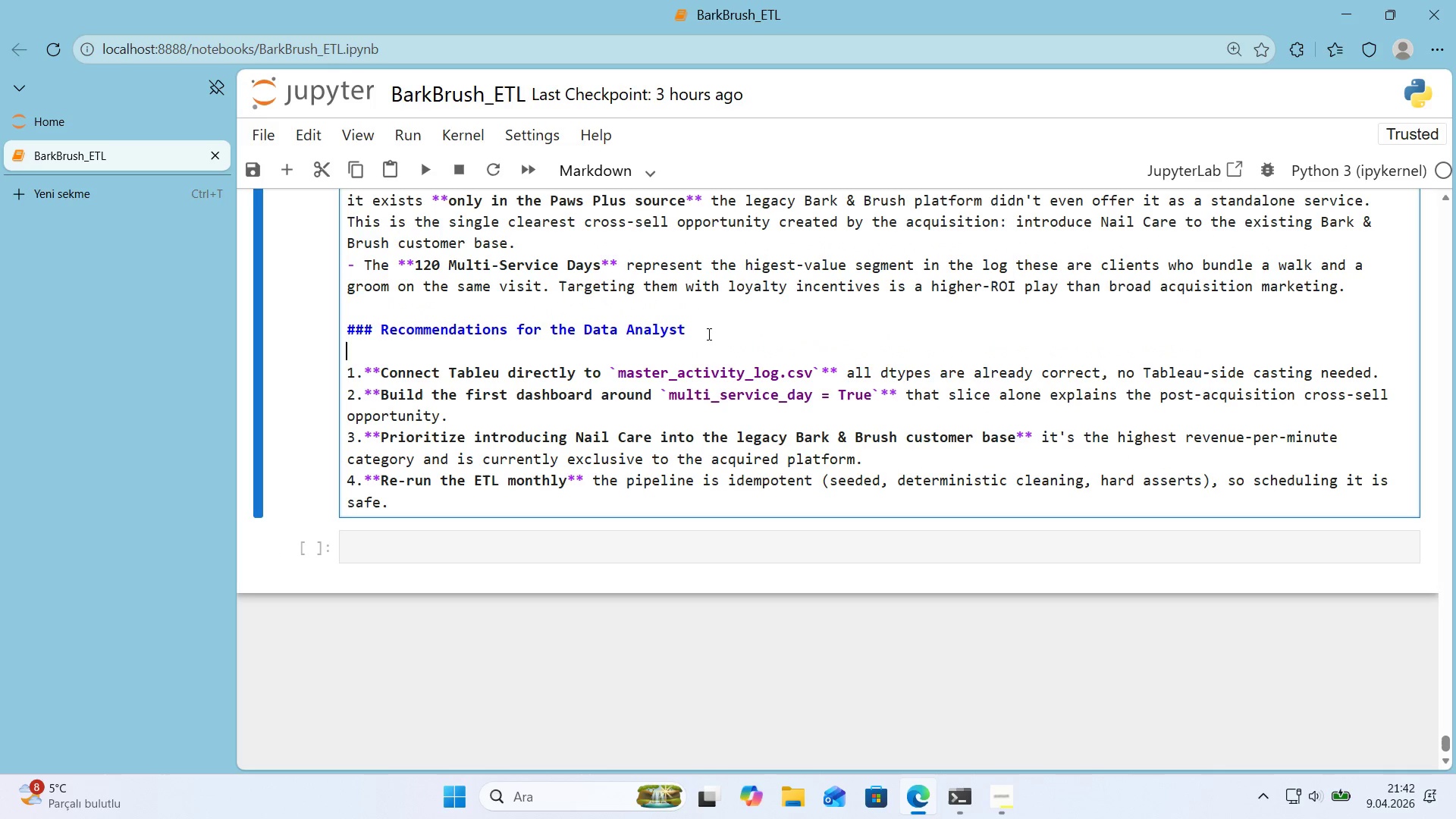 
key(Shift+Enter)
 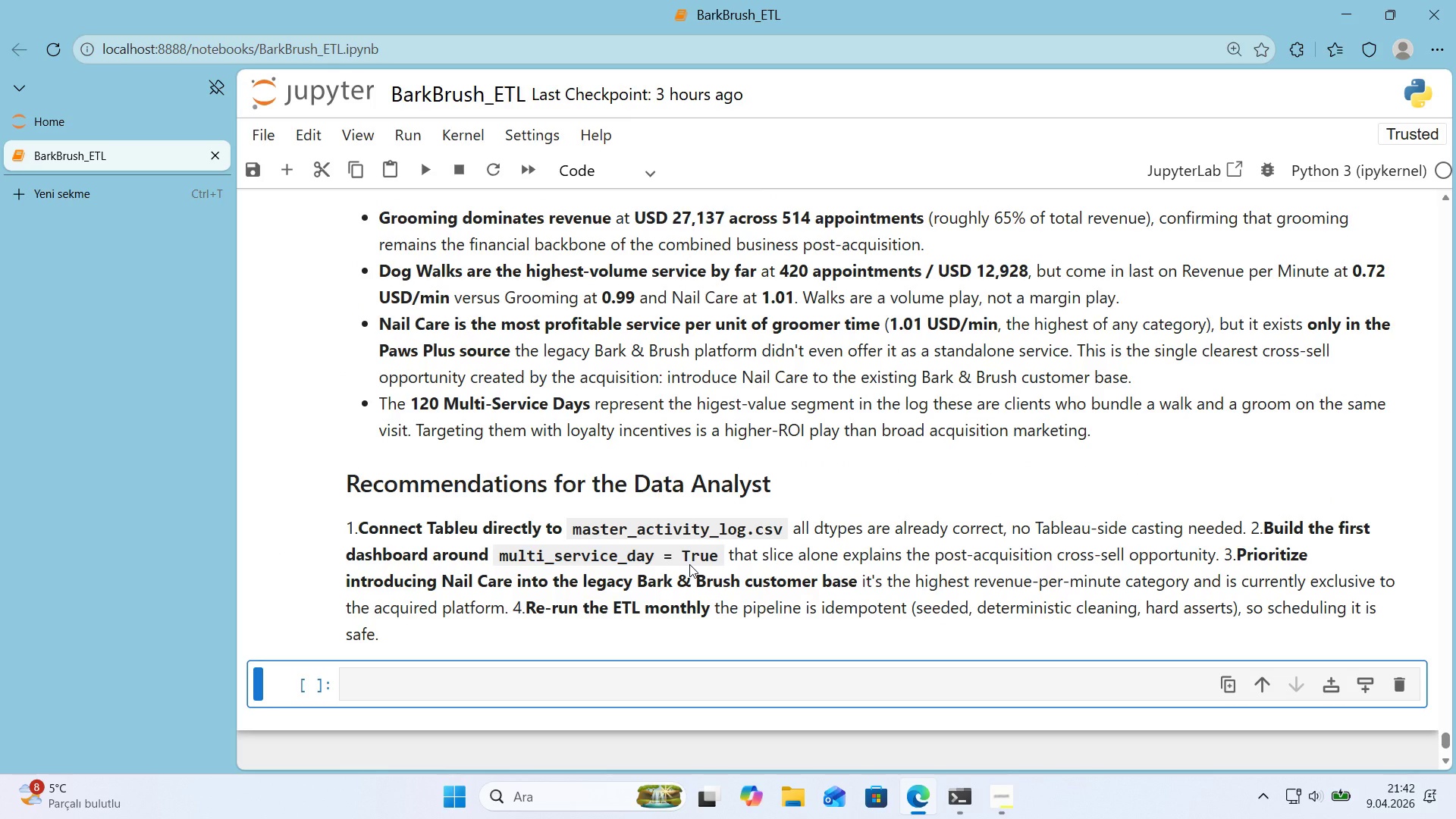 
wait(7.94)
 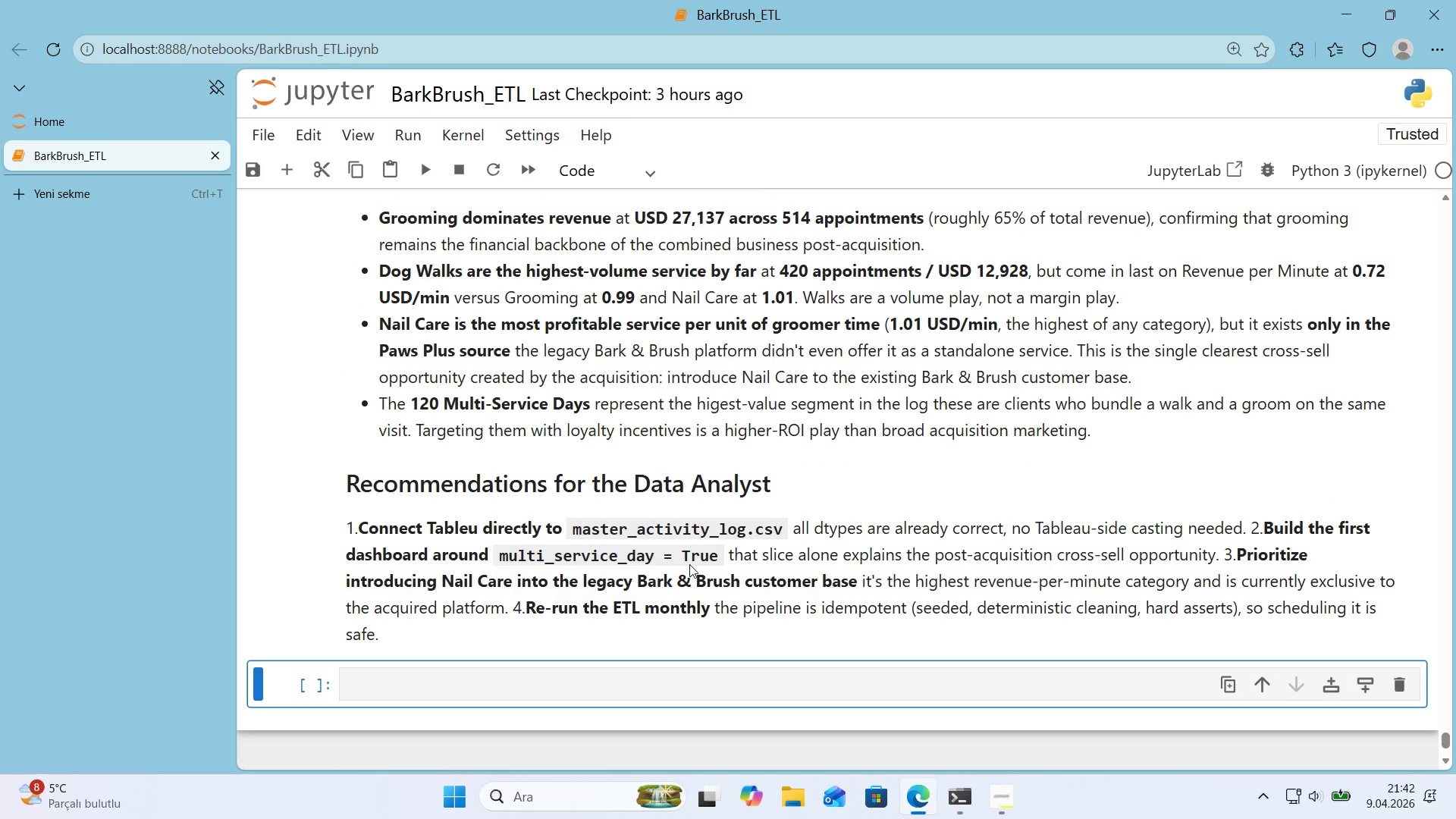 
double_click([617, 560])
 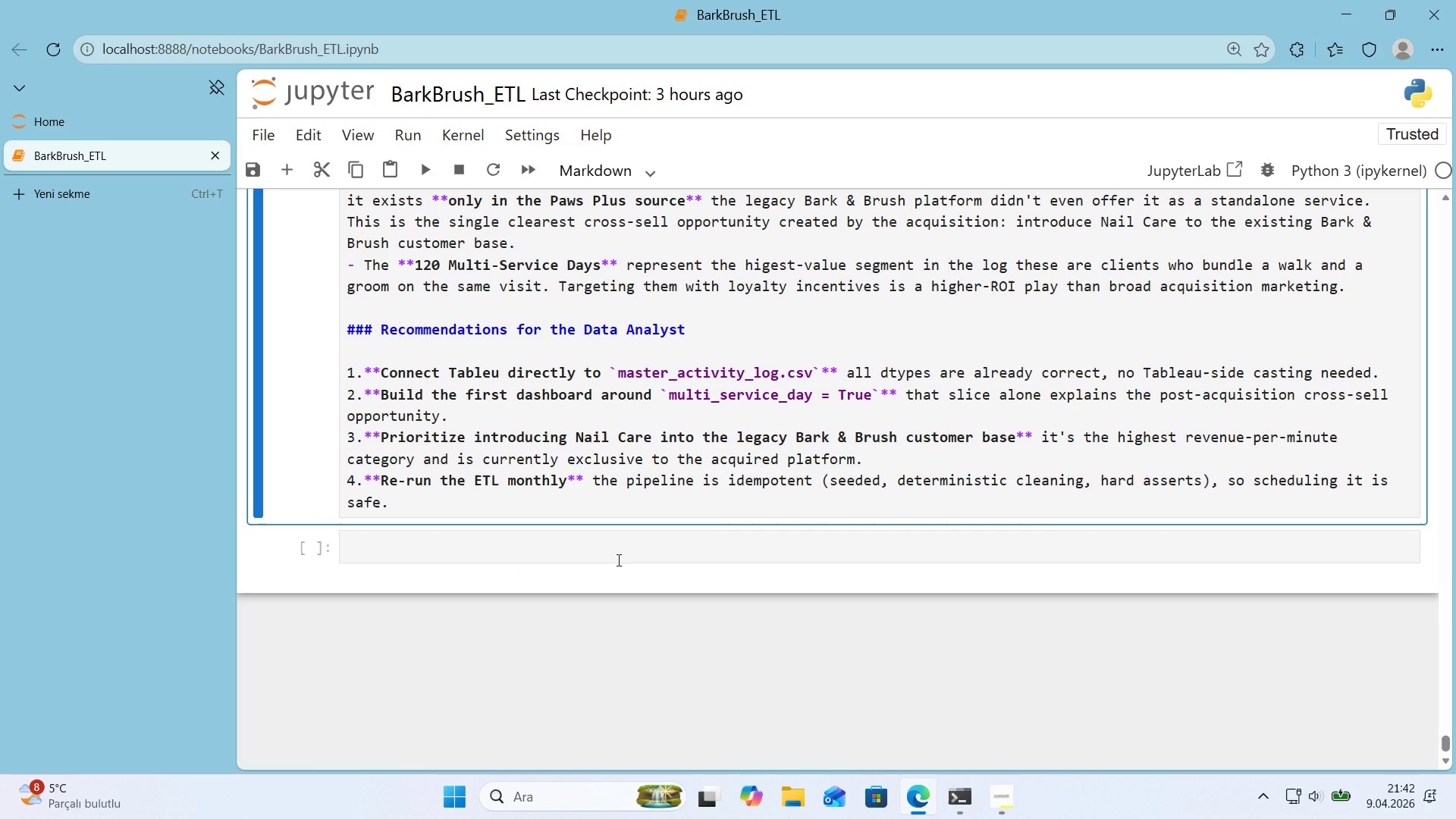 
wait(6.88)
 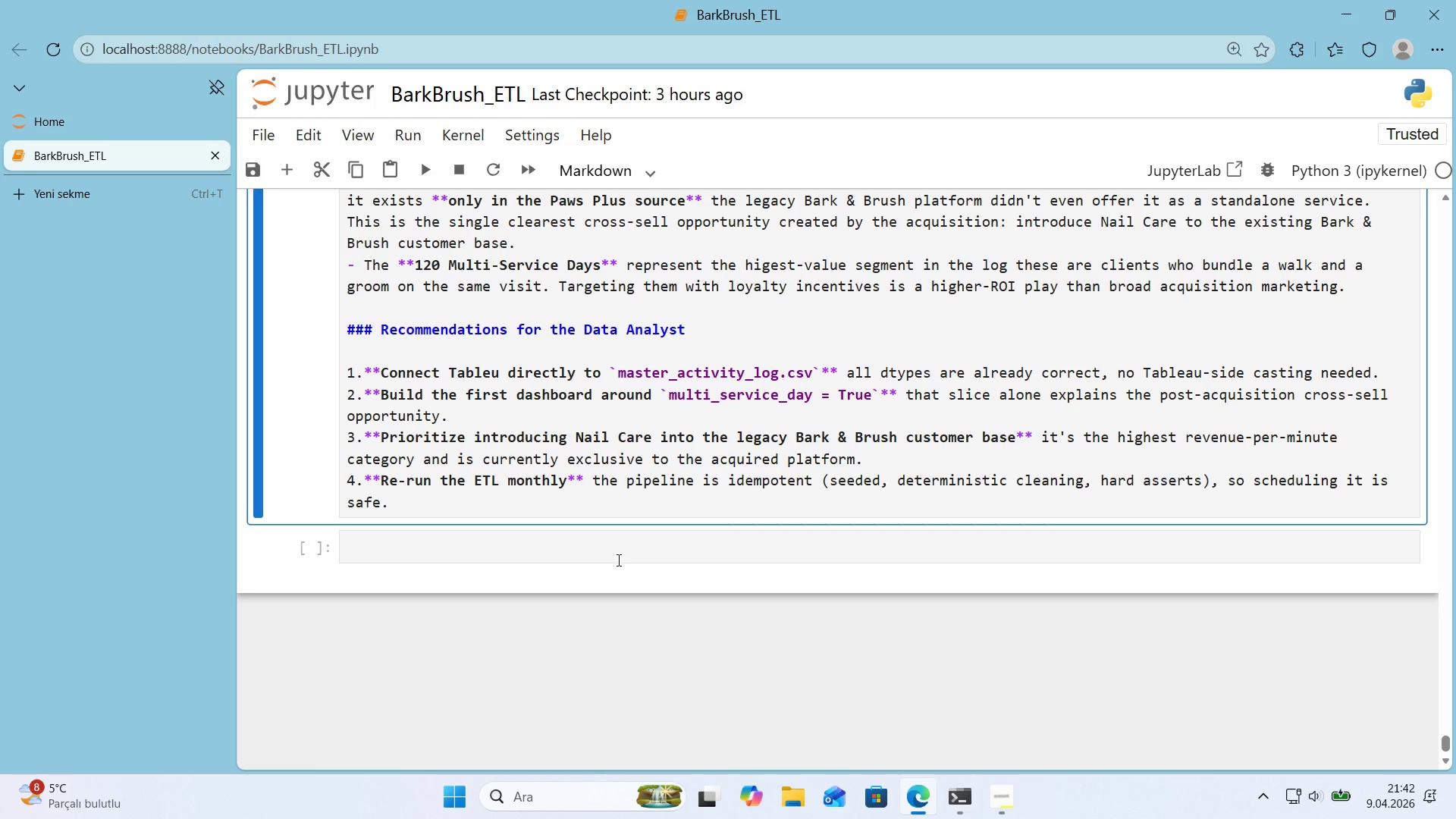 
left_click([365, 372])
 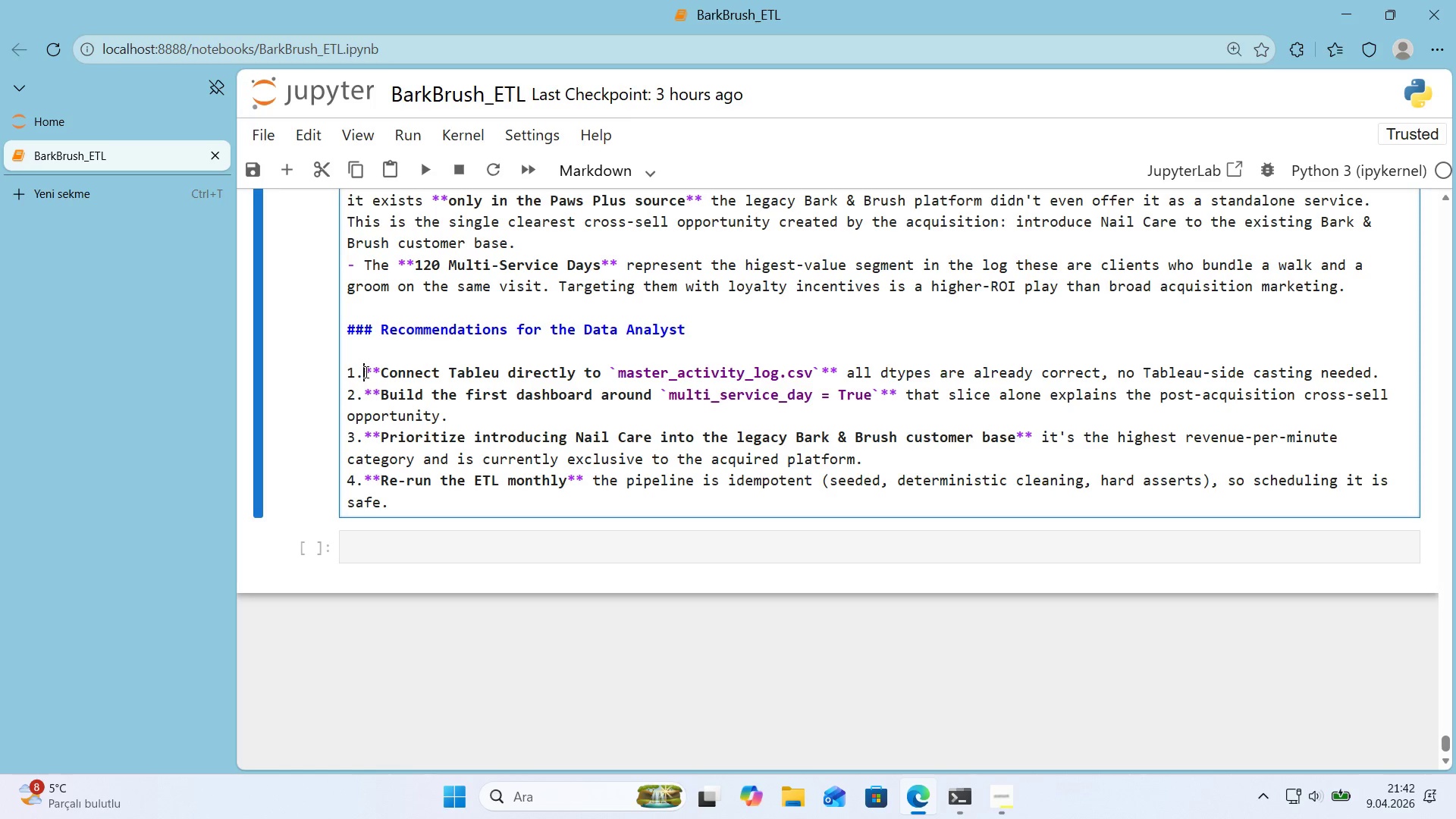 
key(Space)
 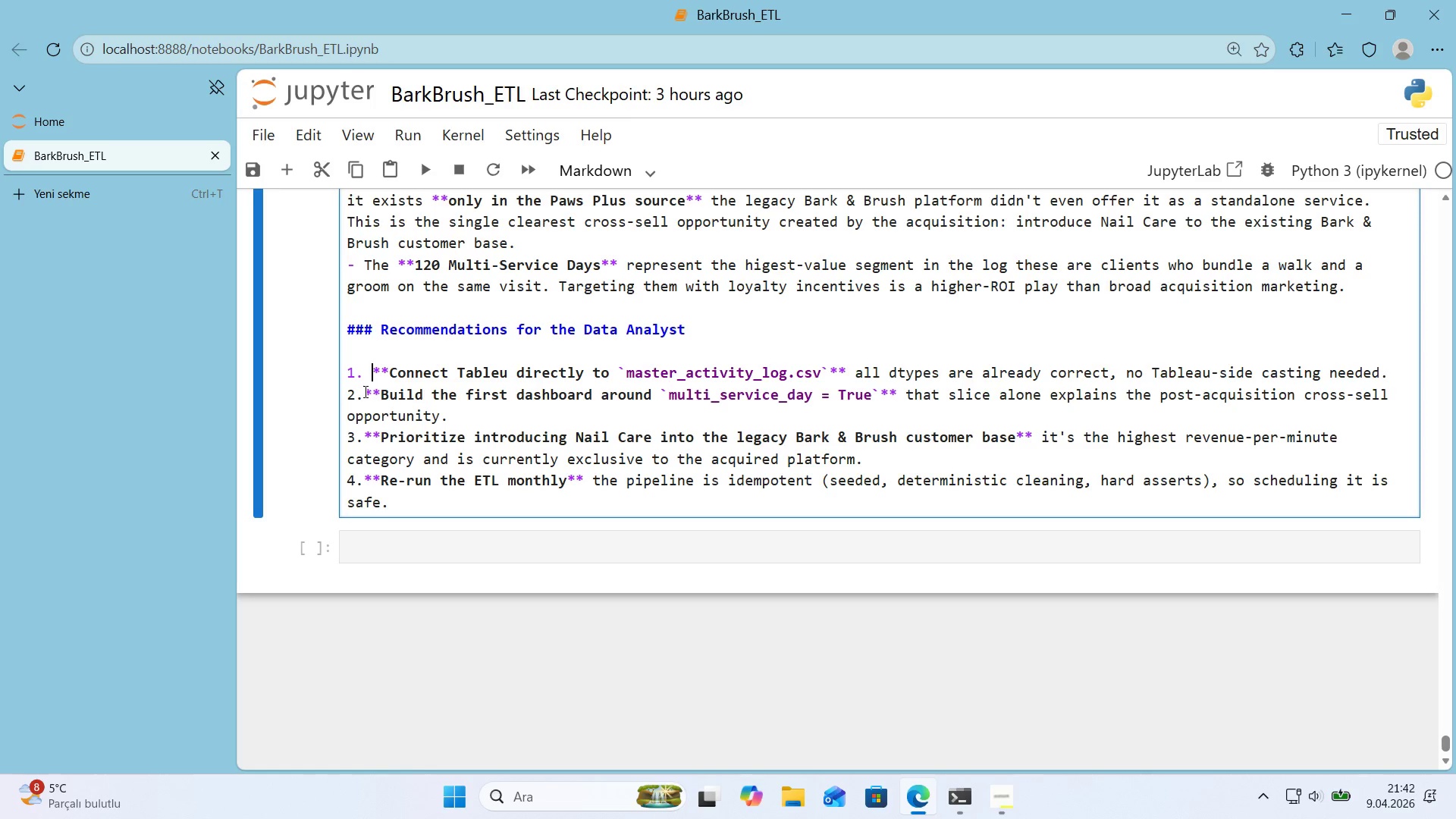 
left_click([364, 391])
 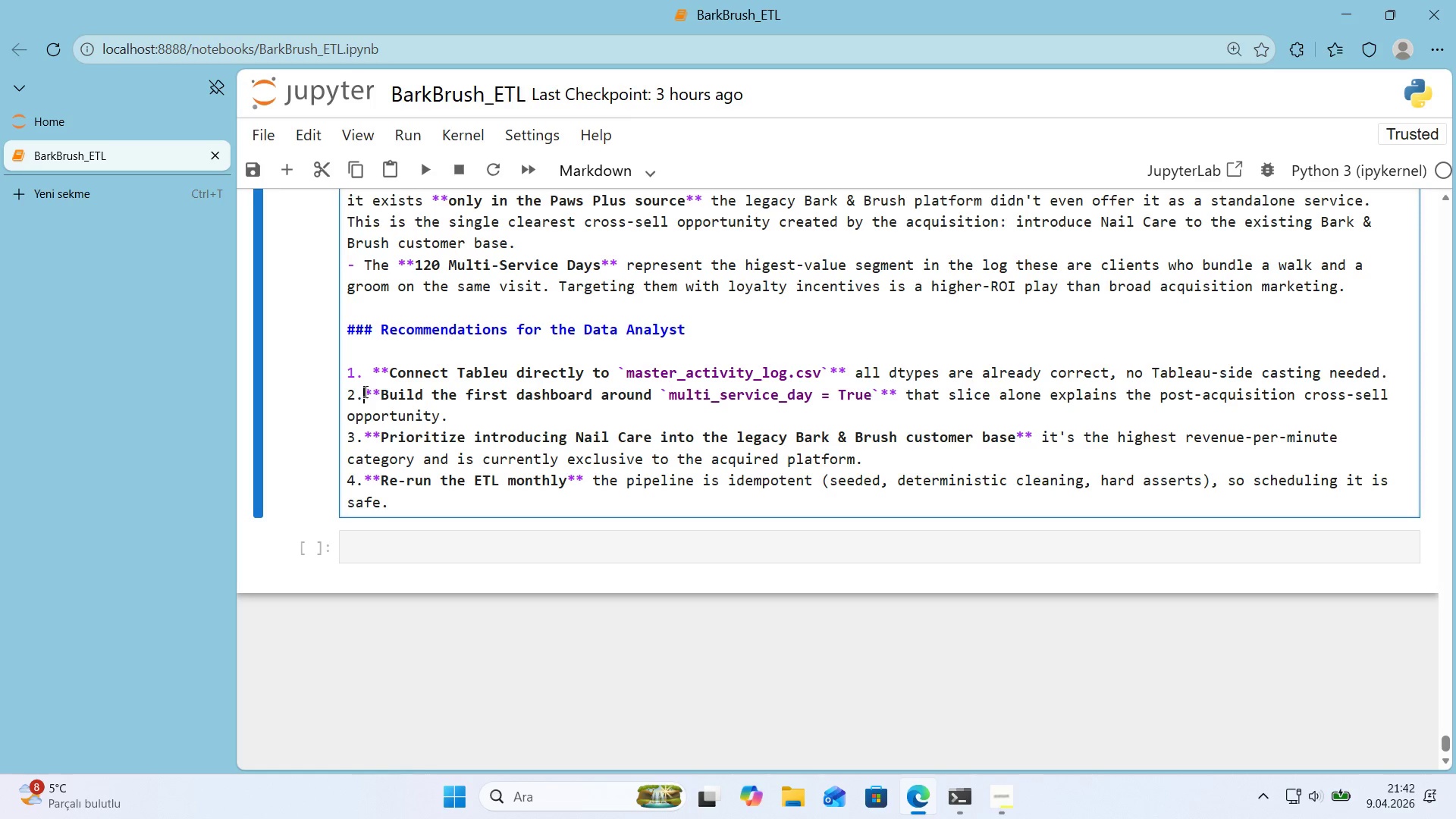 
key(Space)
 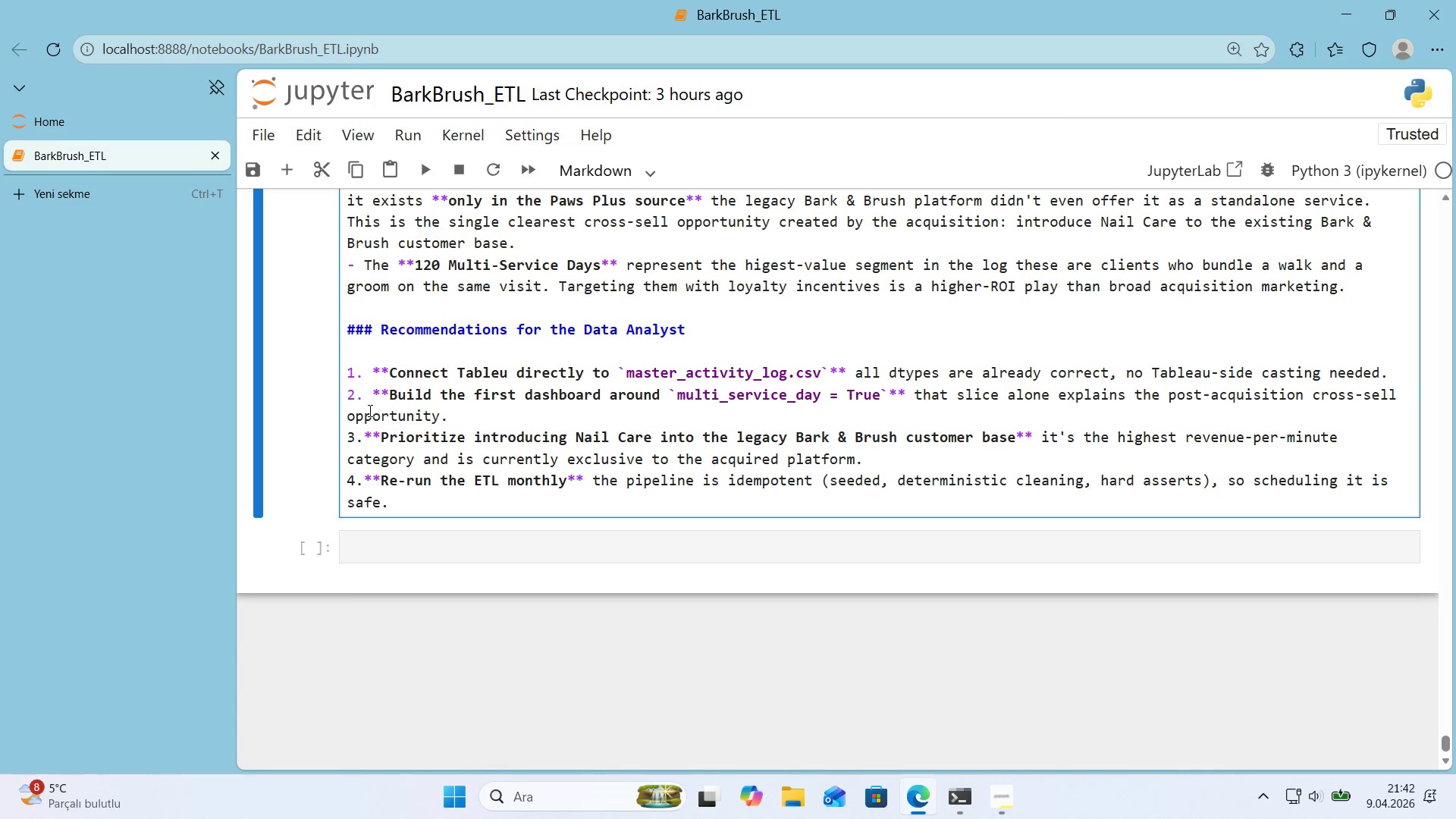 
left_click([369, 410])
 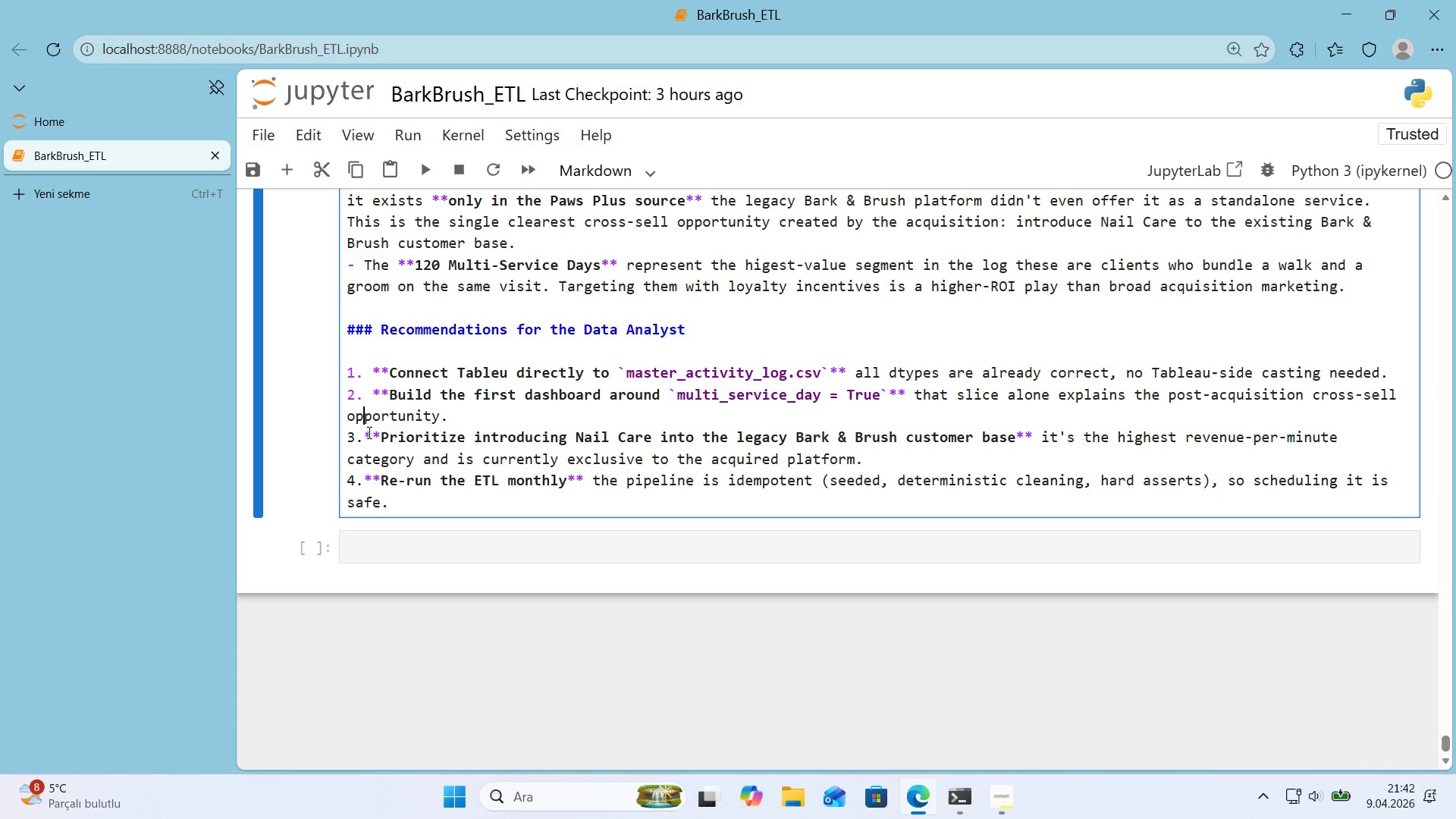 
left_click([366, 433])
 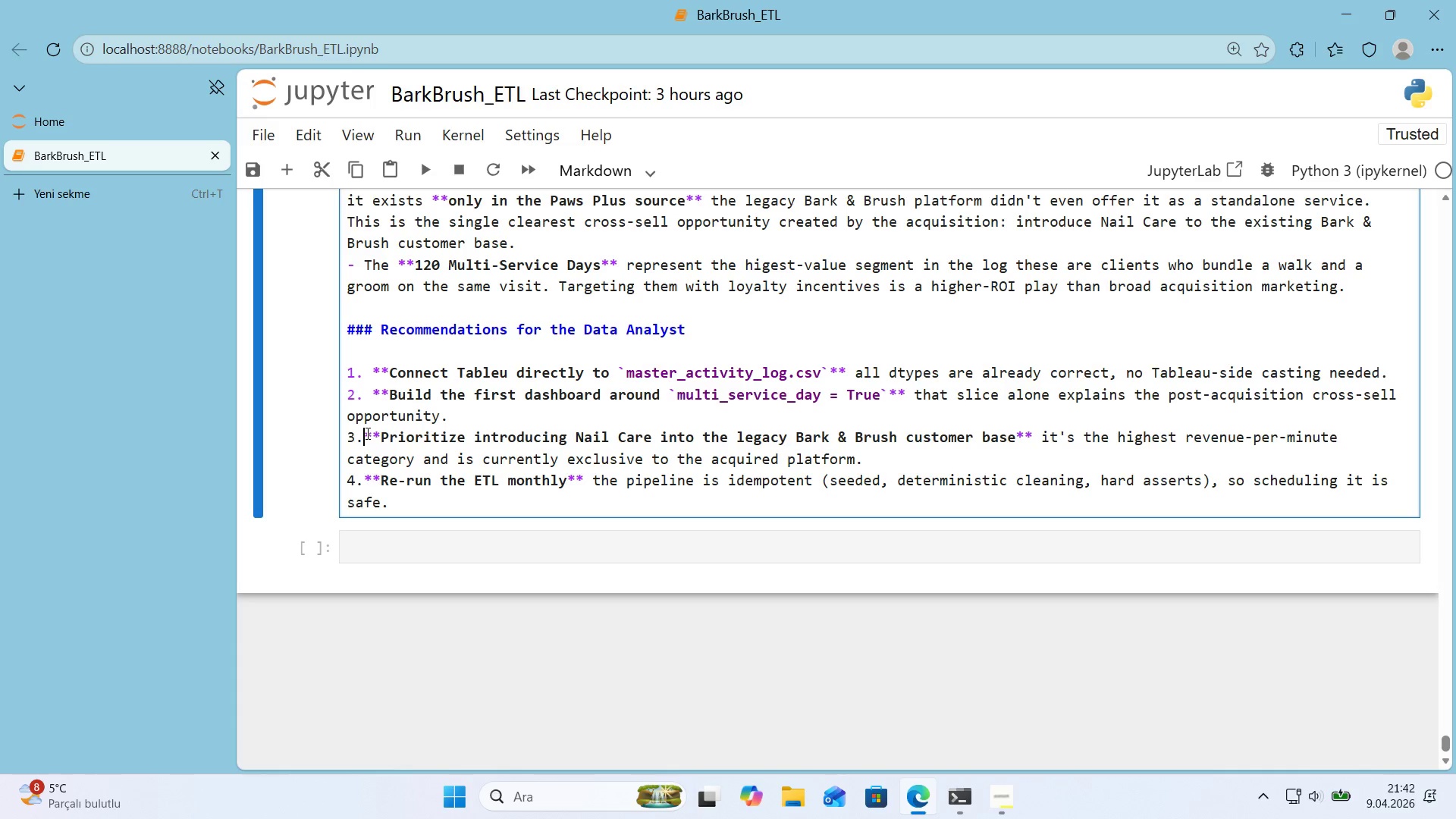 
key(Space)
 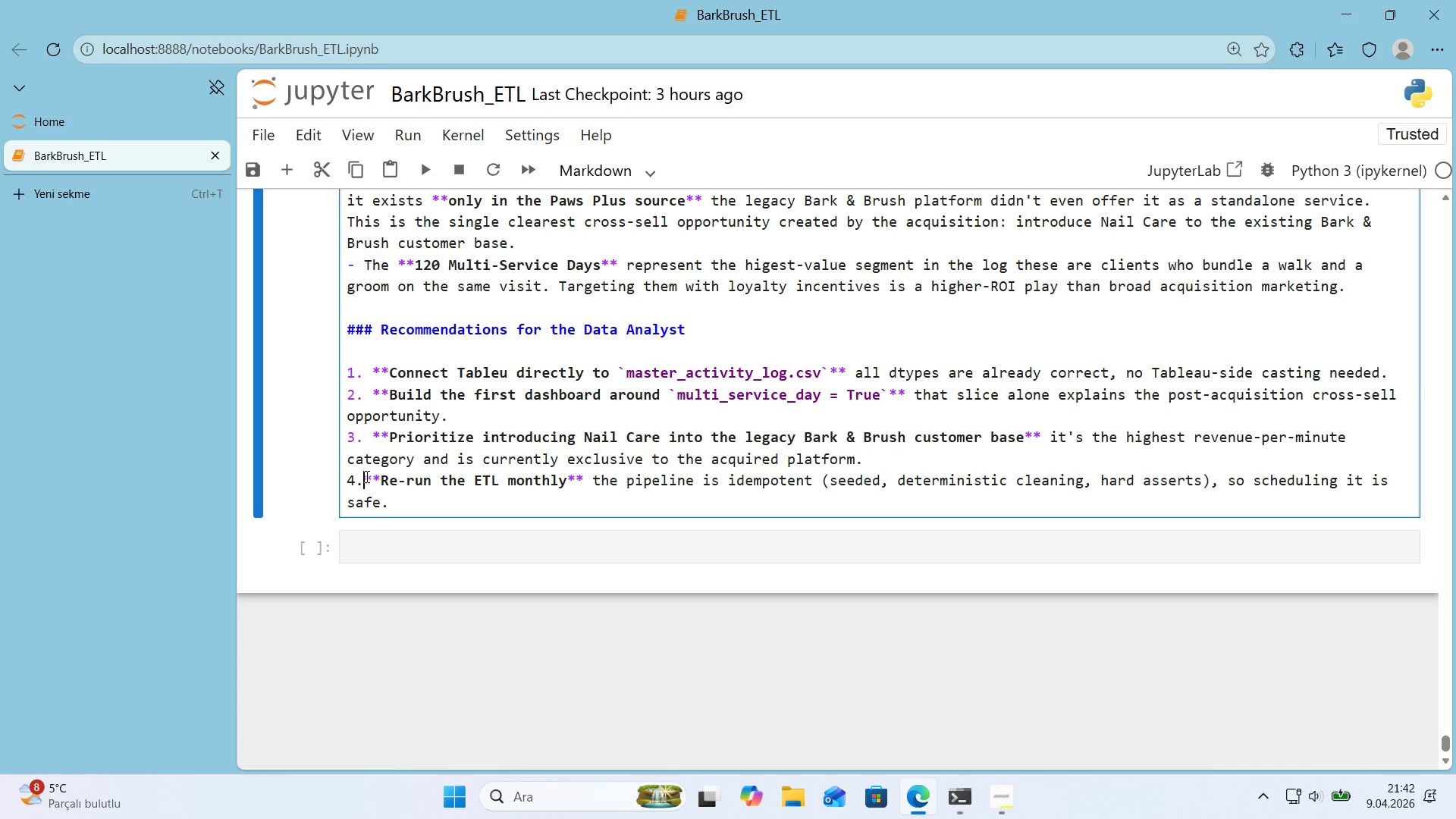 
key(Space)
 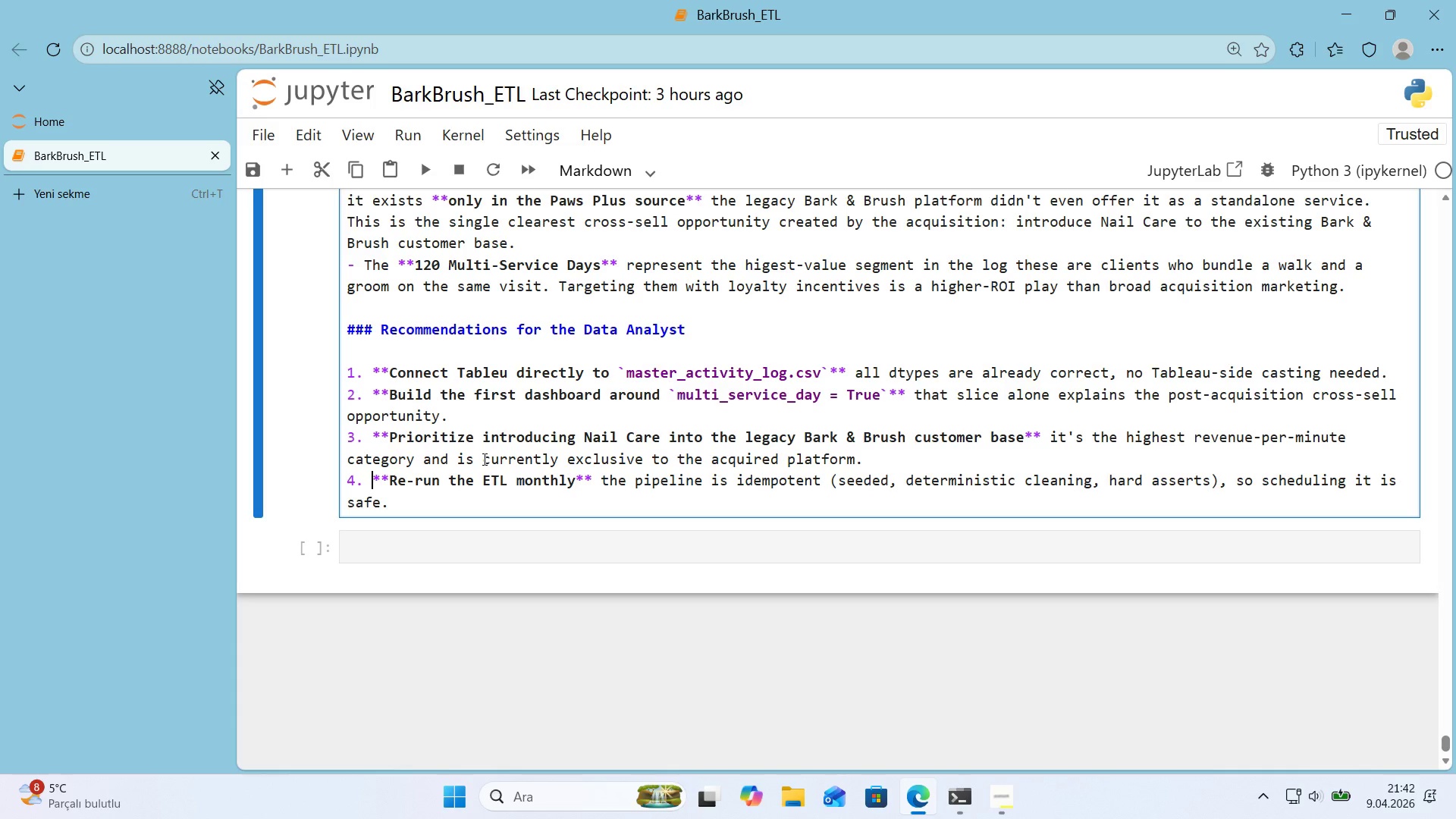 
key(Shift+Enter)
 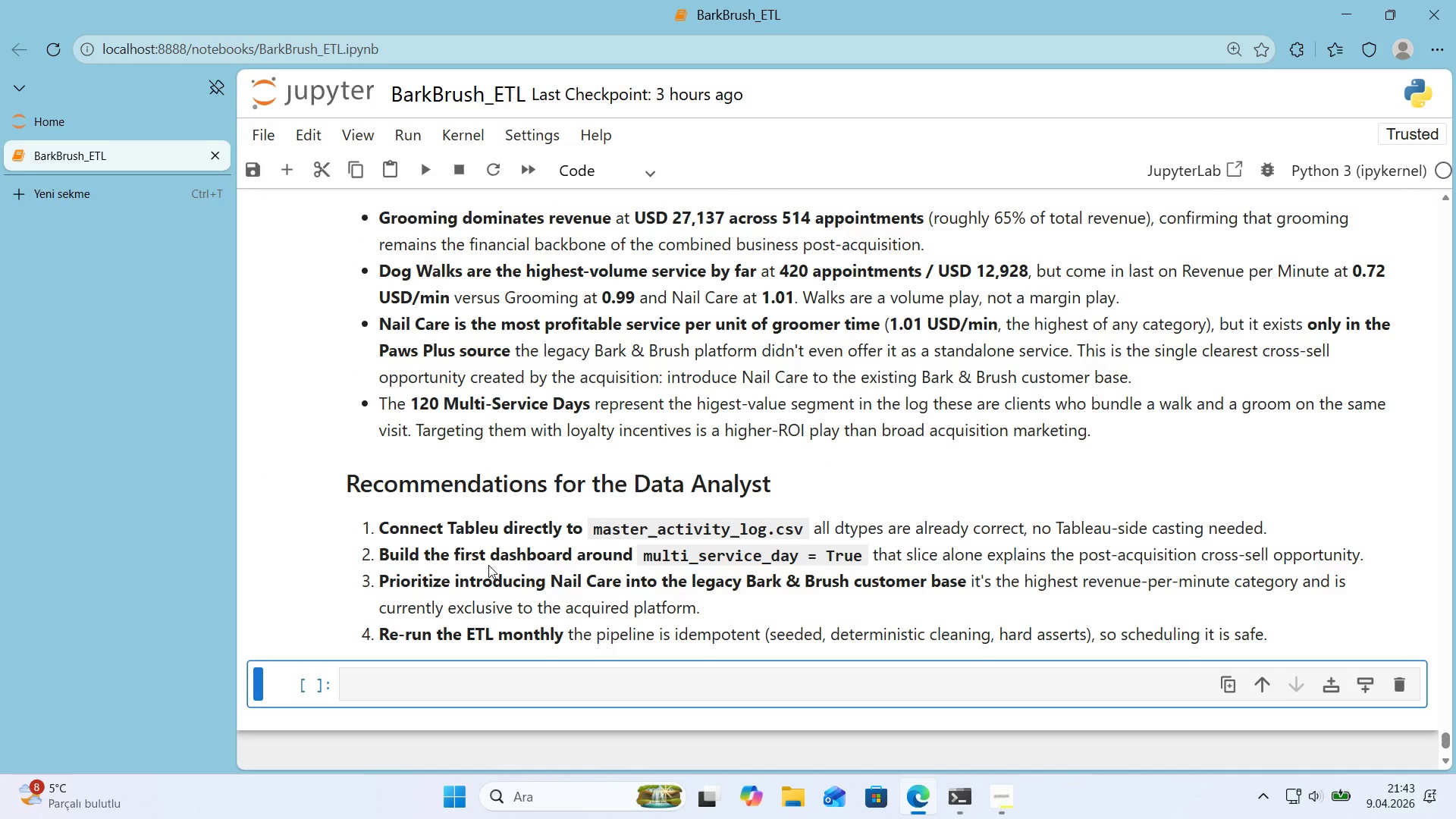 
double_click([488, 565])
 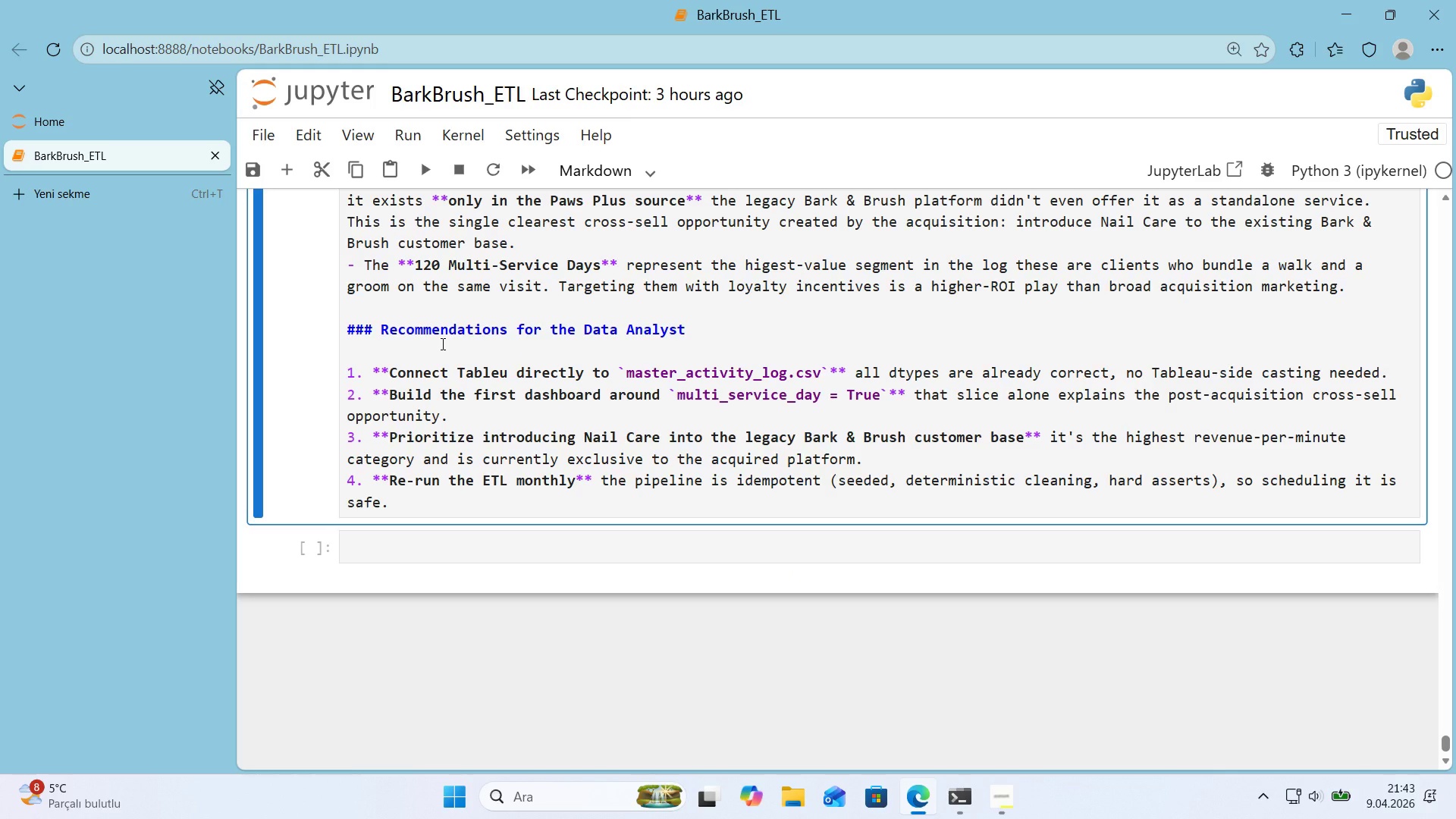 
left_click([441, 344])
 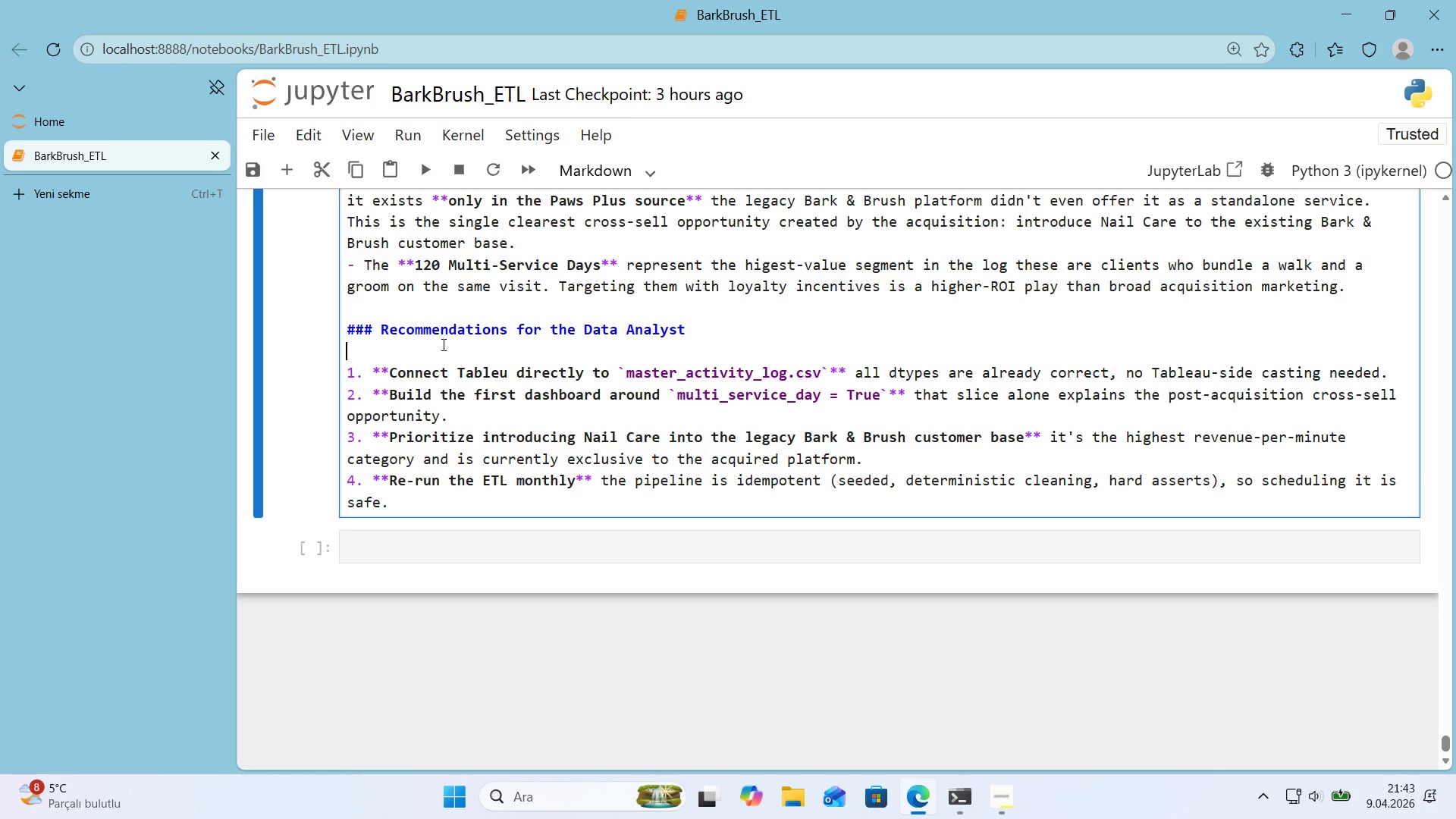 
key(Backspace)
 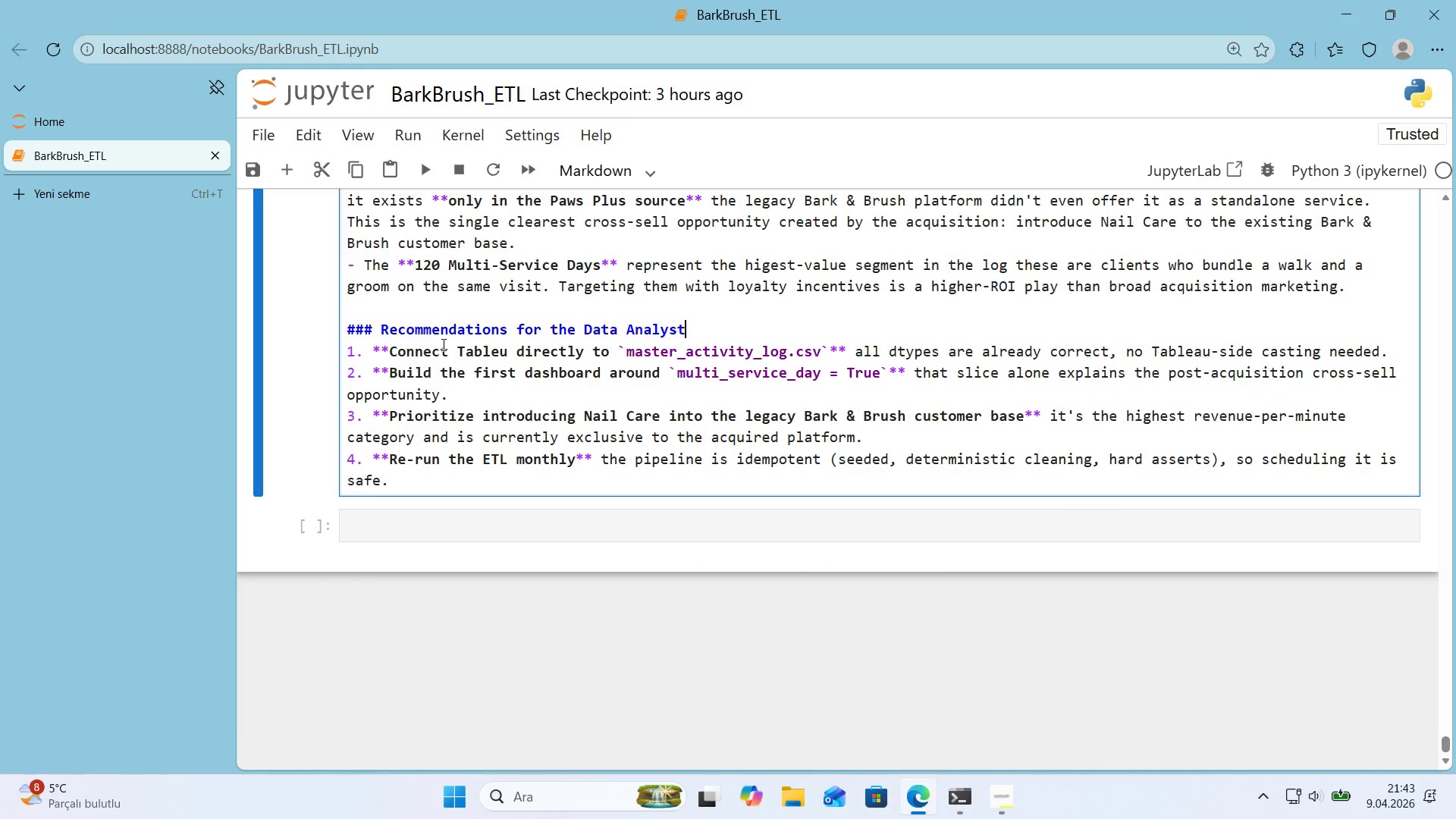 
key(Shift+Enter)
 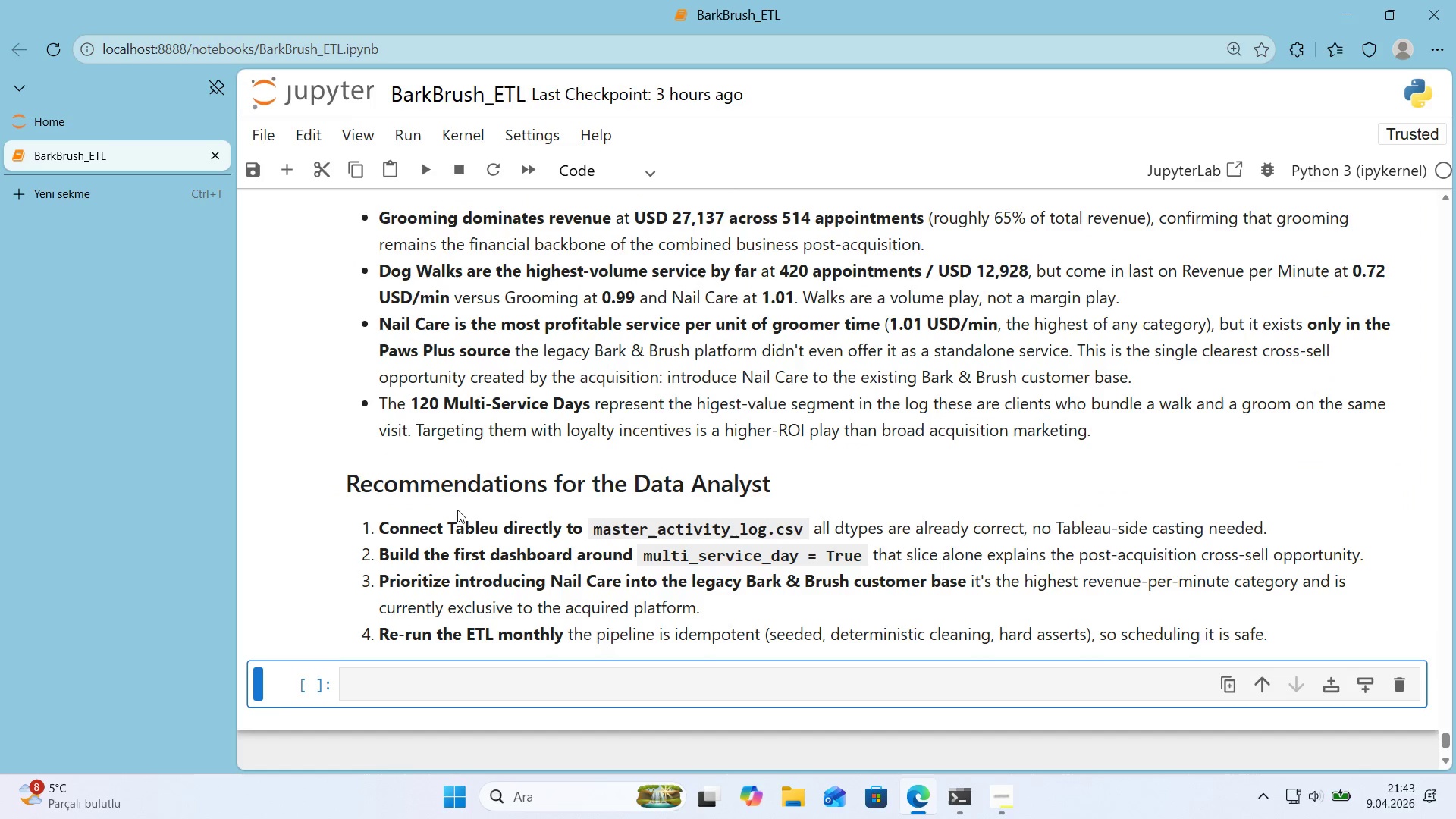 
double_click([457, 510])
 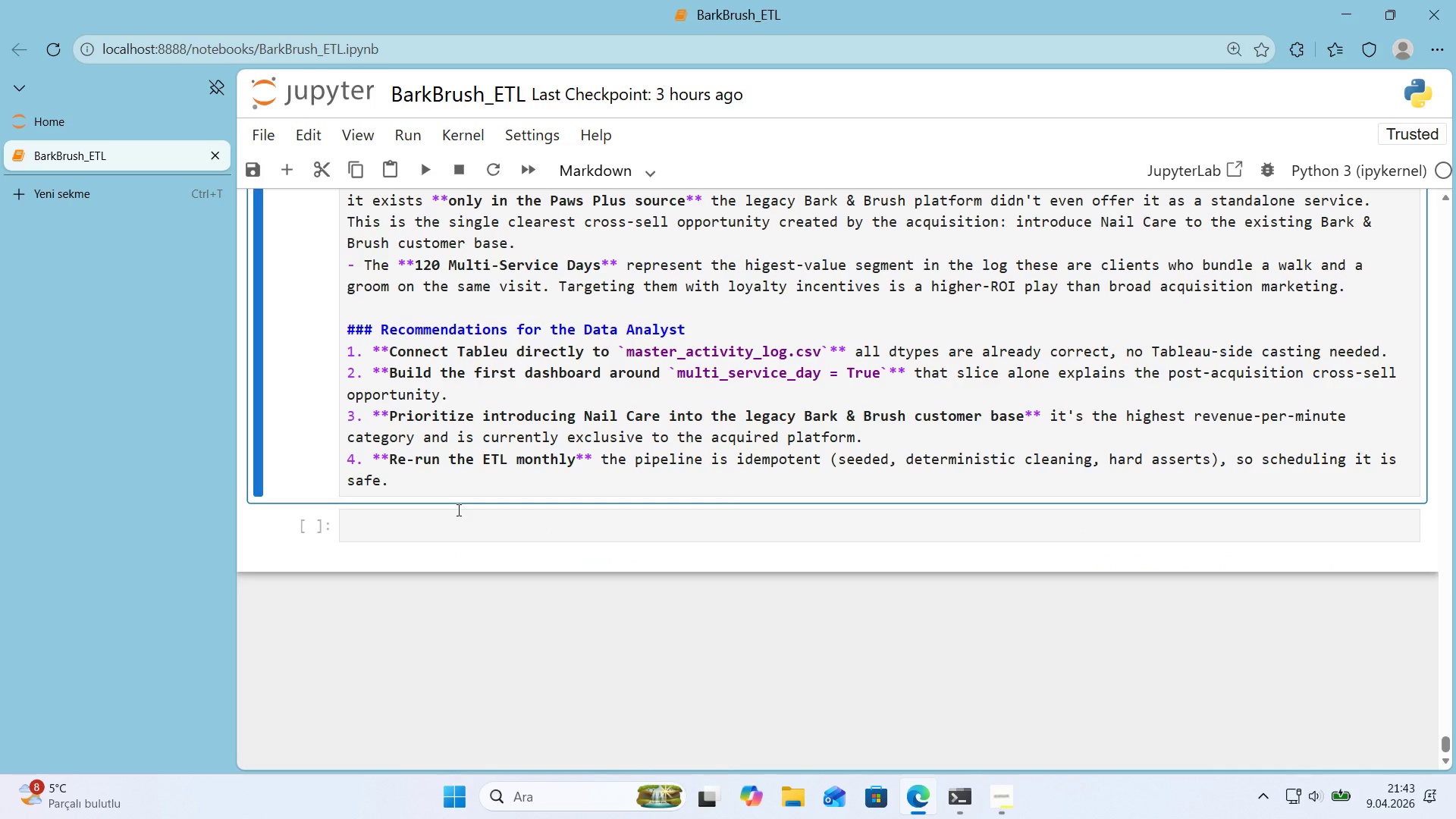 
scroll: coordinate [457, 510], scroll_direction: up, amount: 2.0
 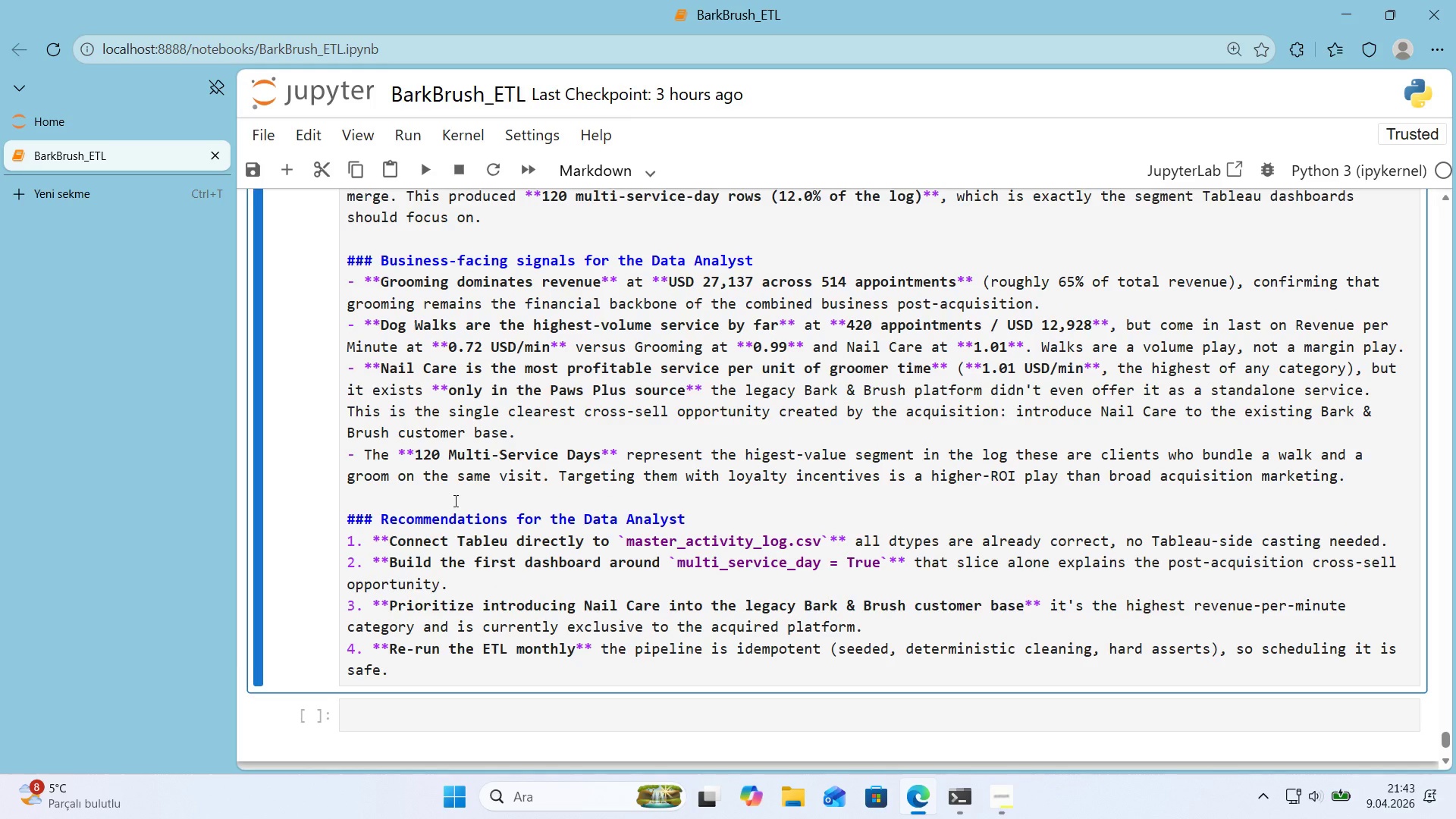 
wait(12.89)
 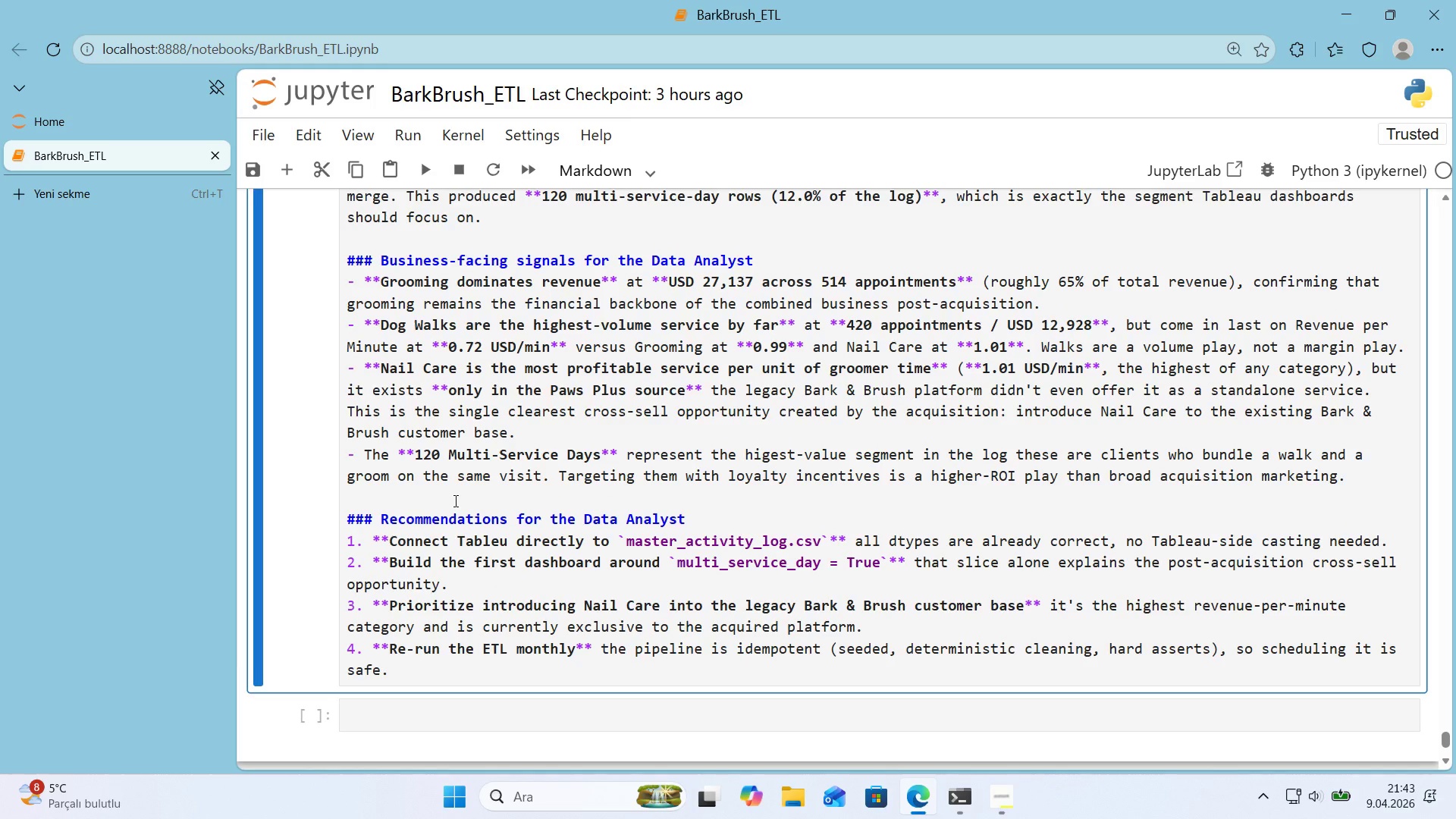 
key(Control+F)
 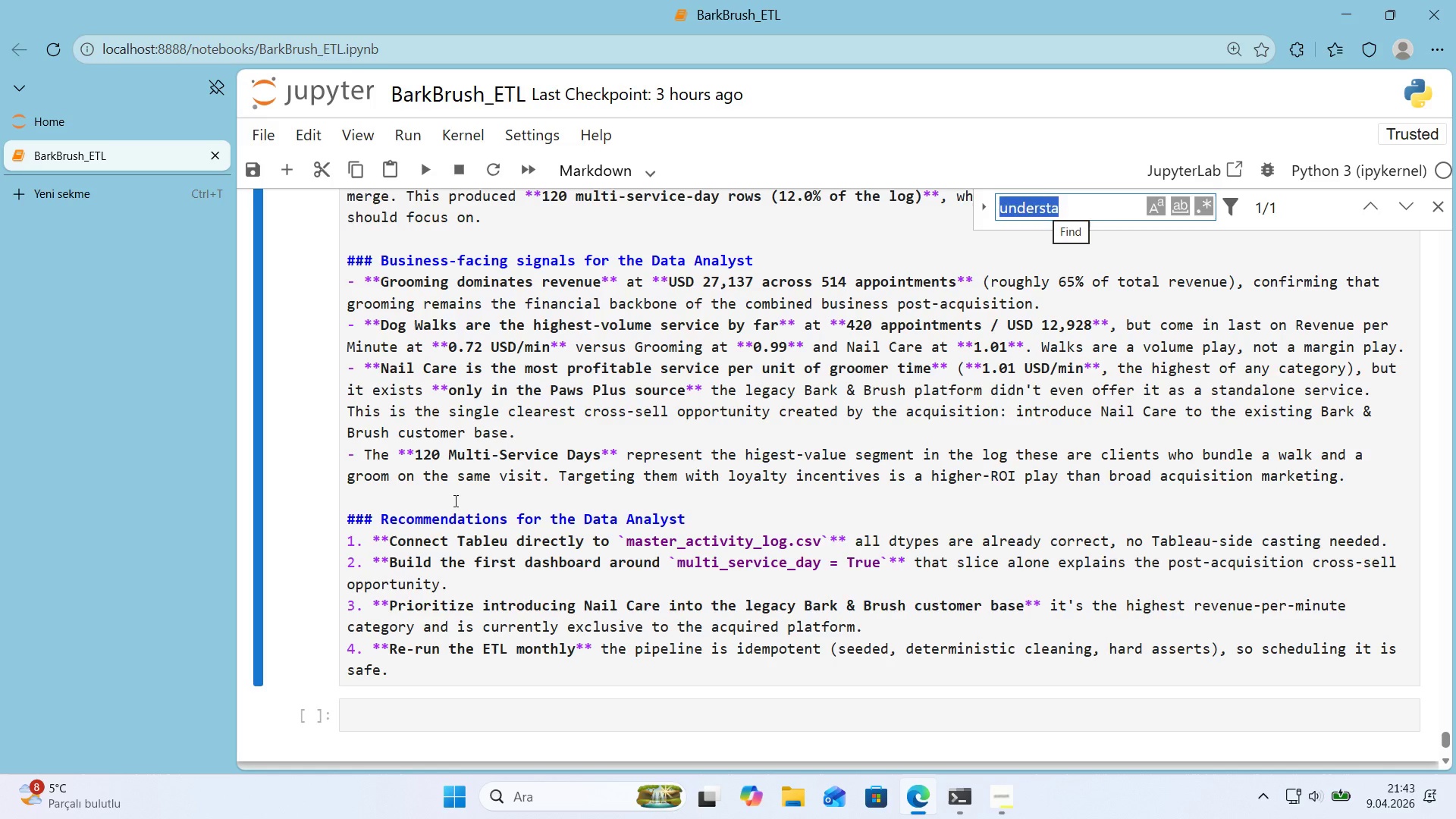 
type(h'gest)
 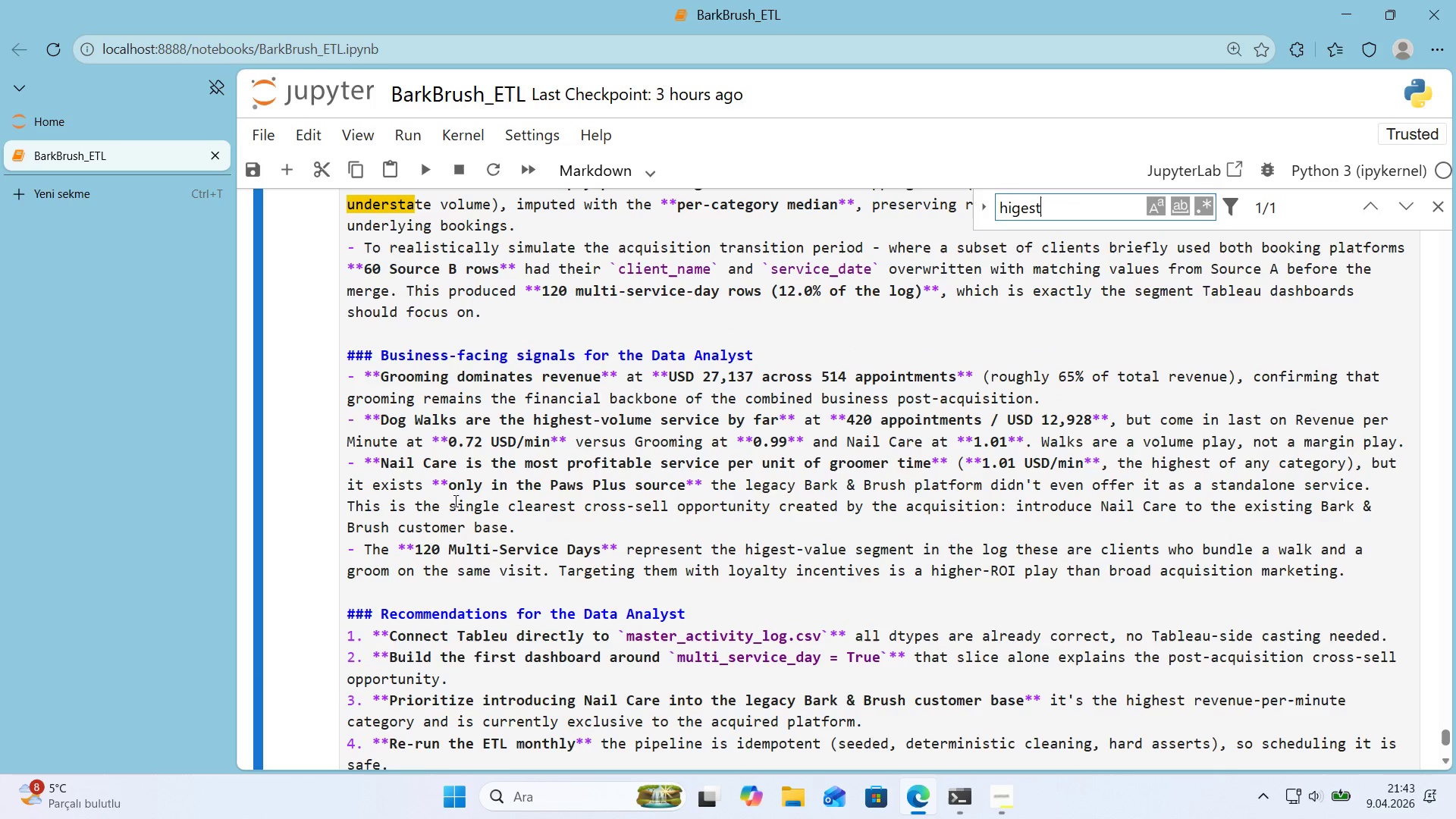 
key(Enter)
 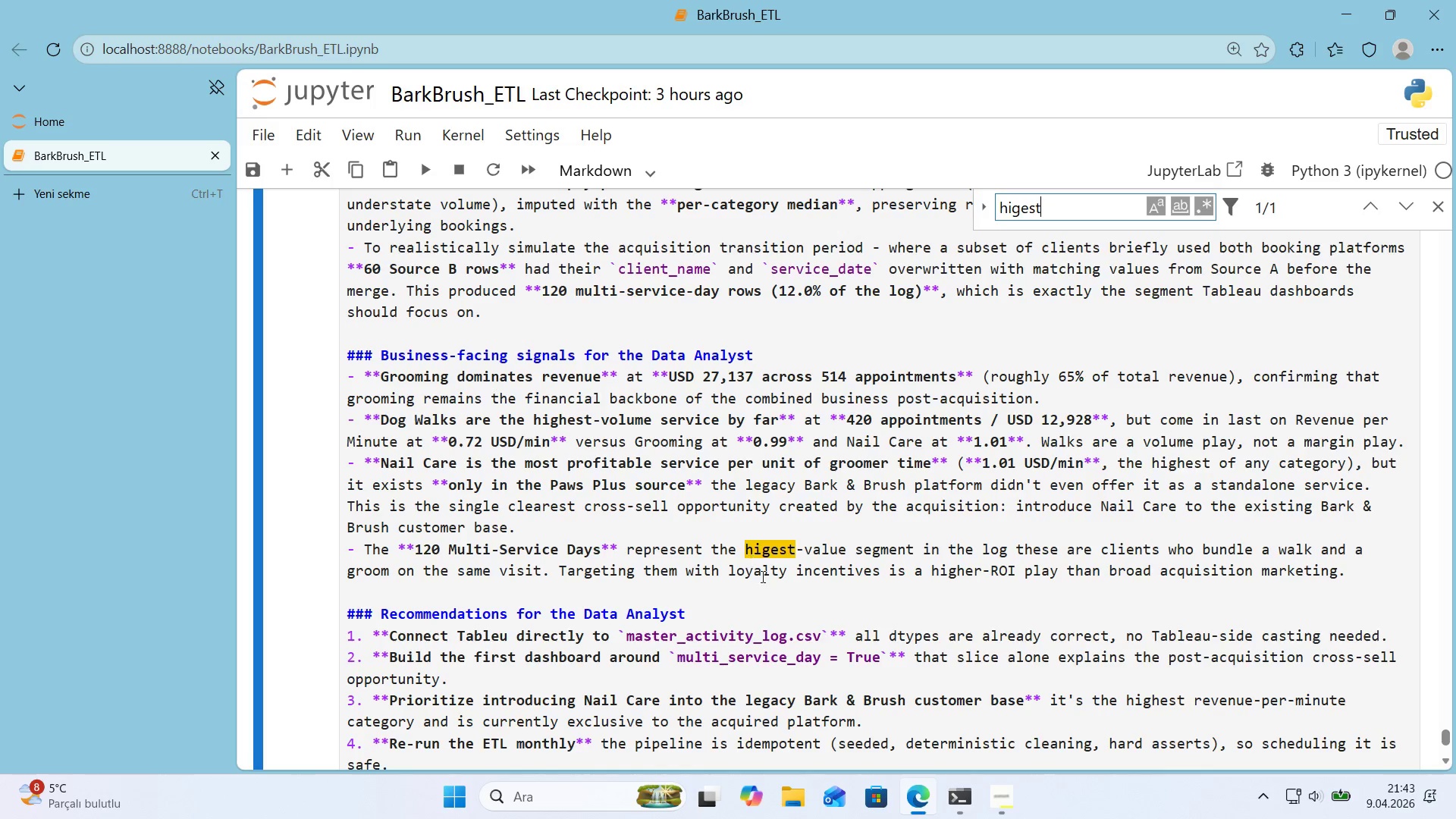 
left_click([765, 553])
 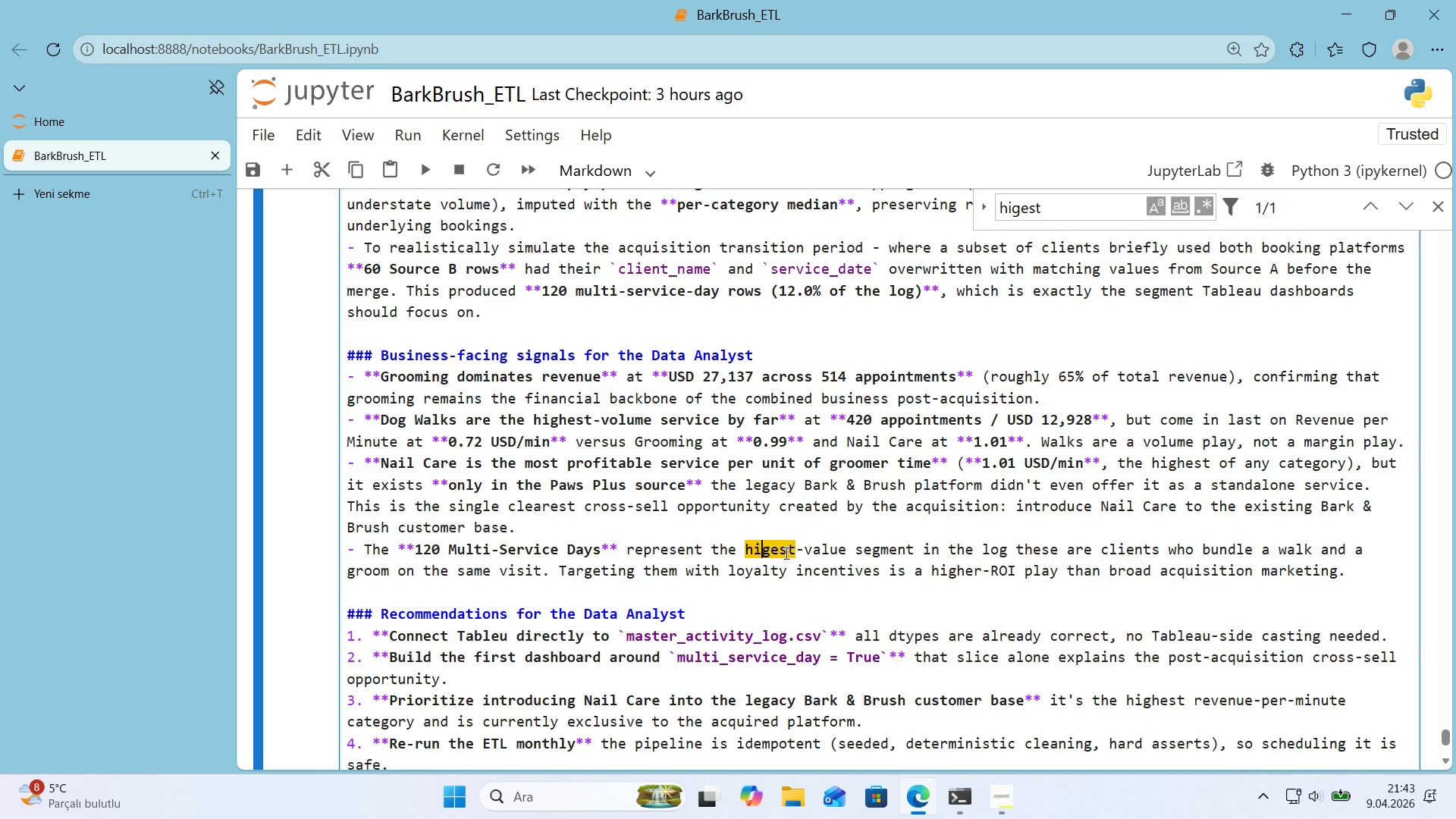 
key(H)
 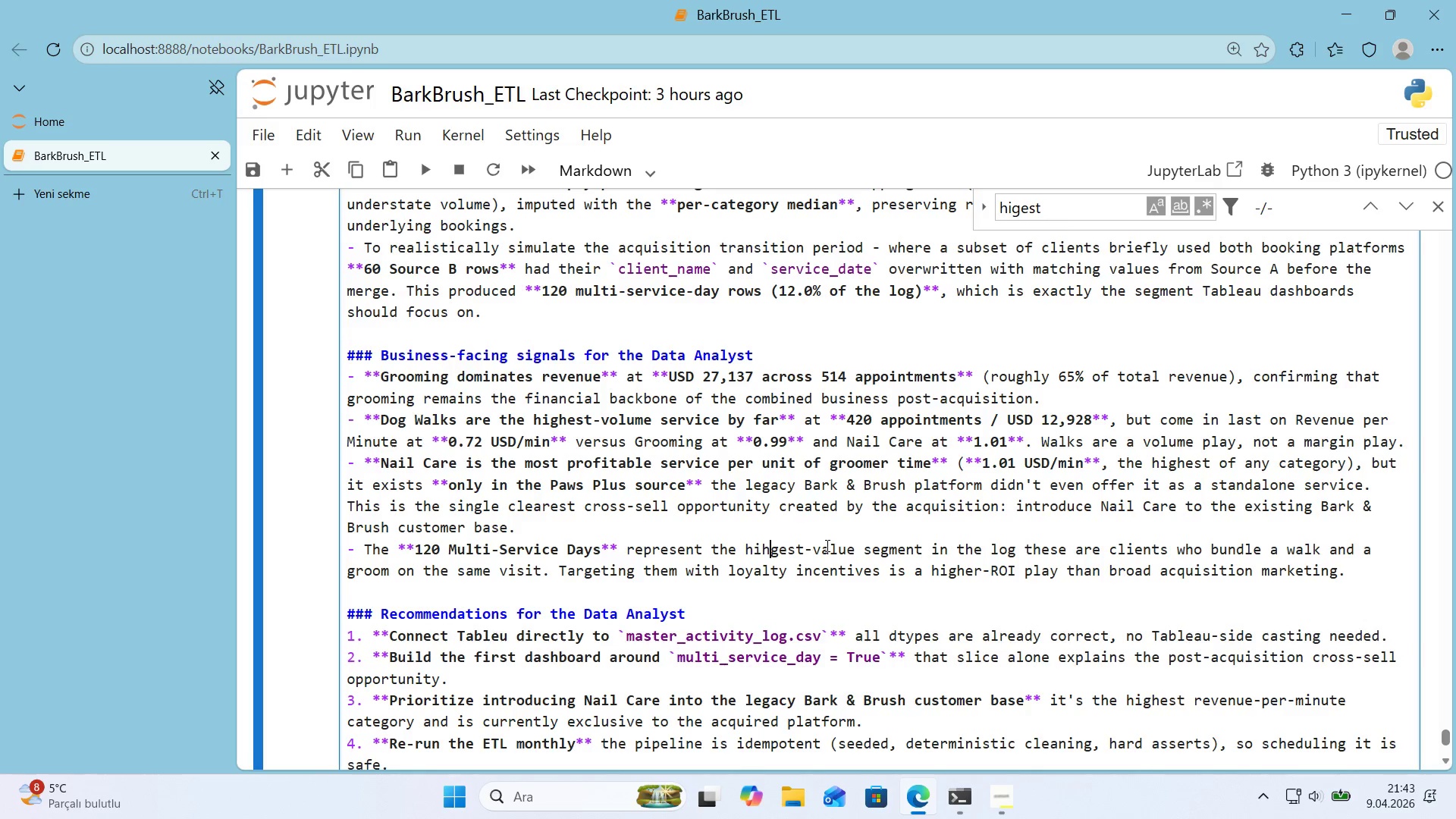 
key(ArrowRight)
 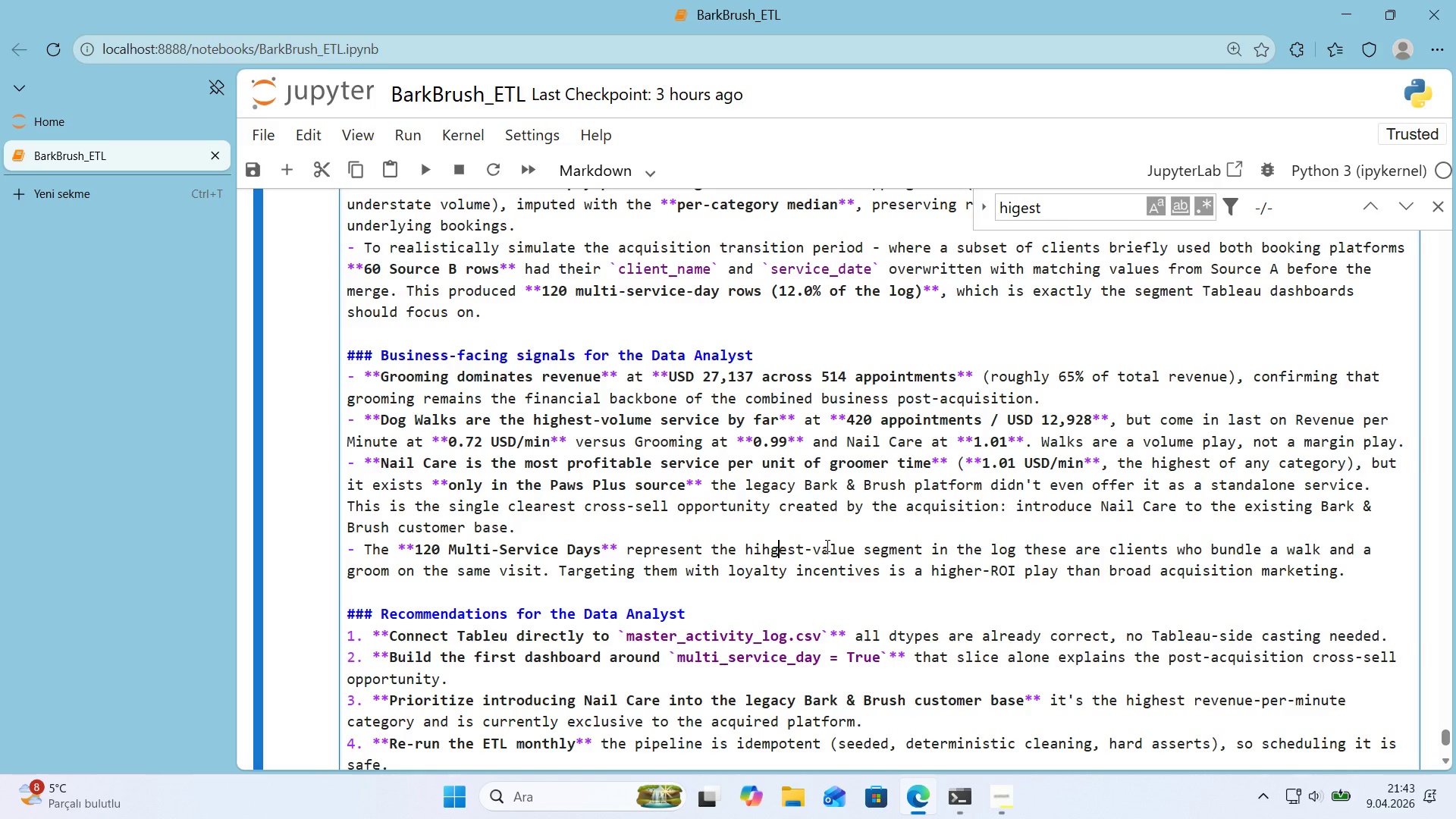 
key(Backspace)
key(Backspace)
type(hg)
 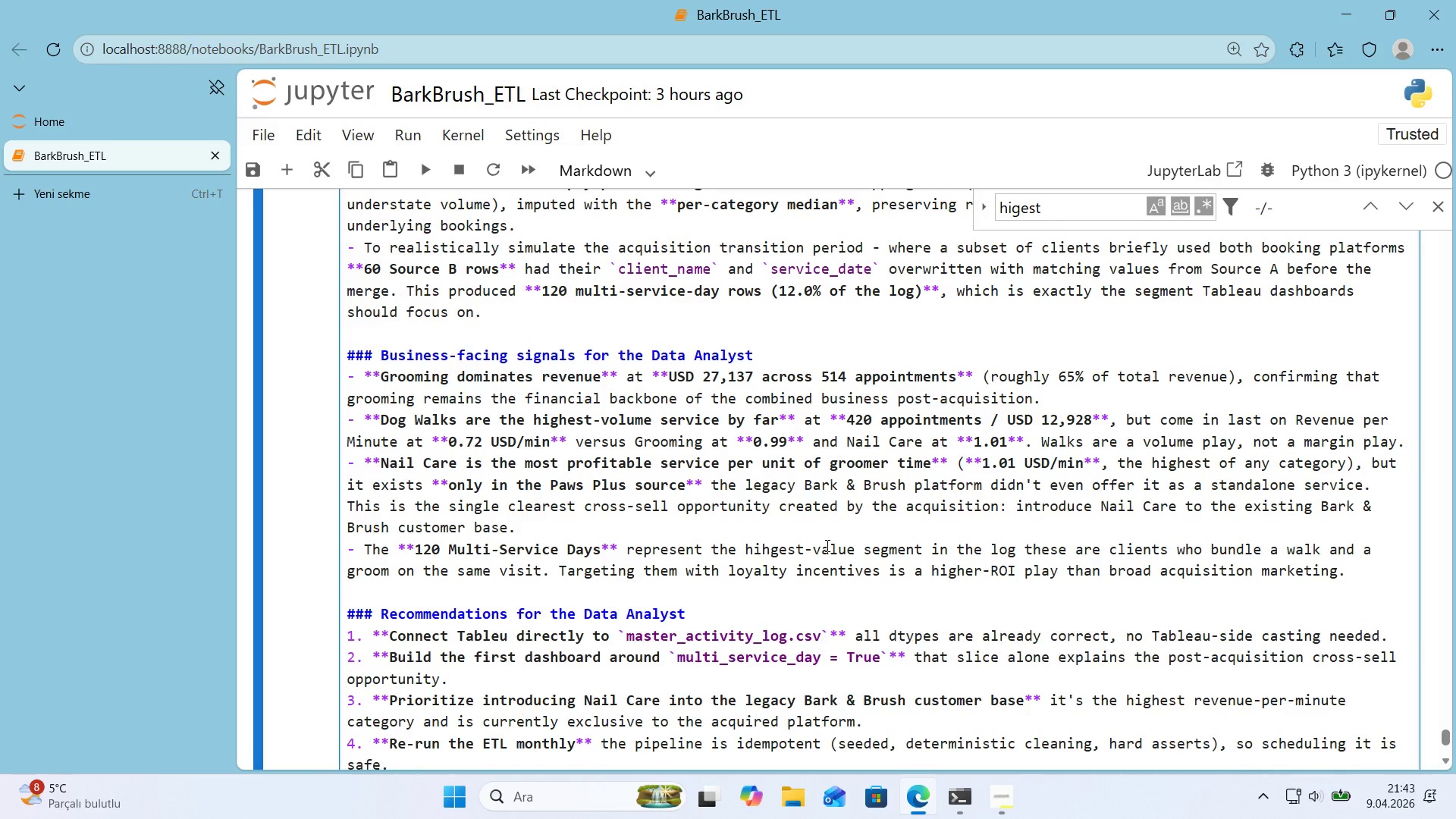 
key(Backspace)
key(Backspace)
type(gh)
 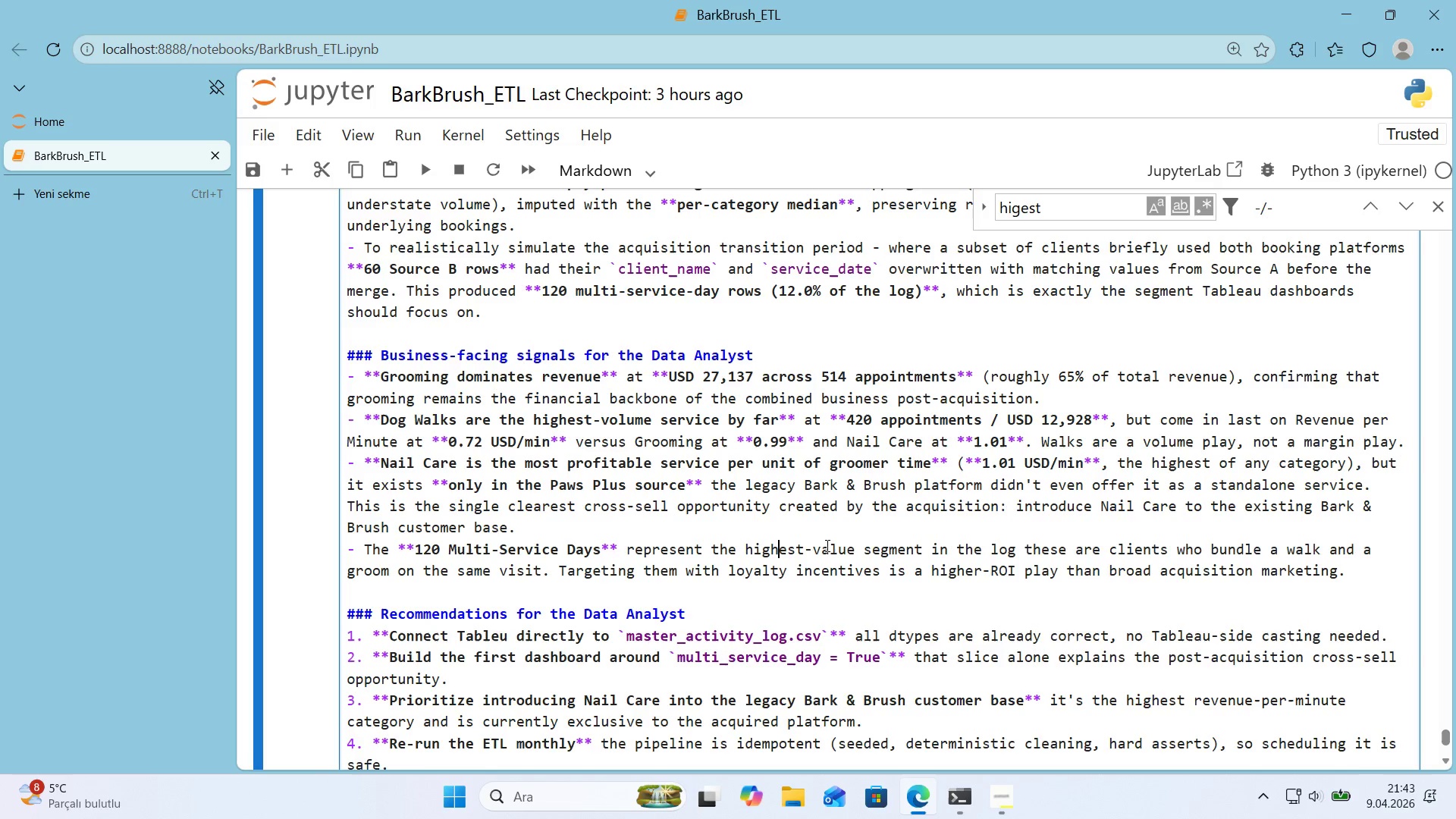 
key(Shift+Enter)
 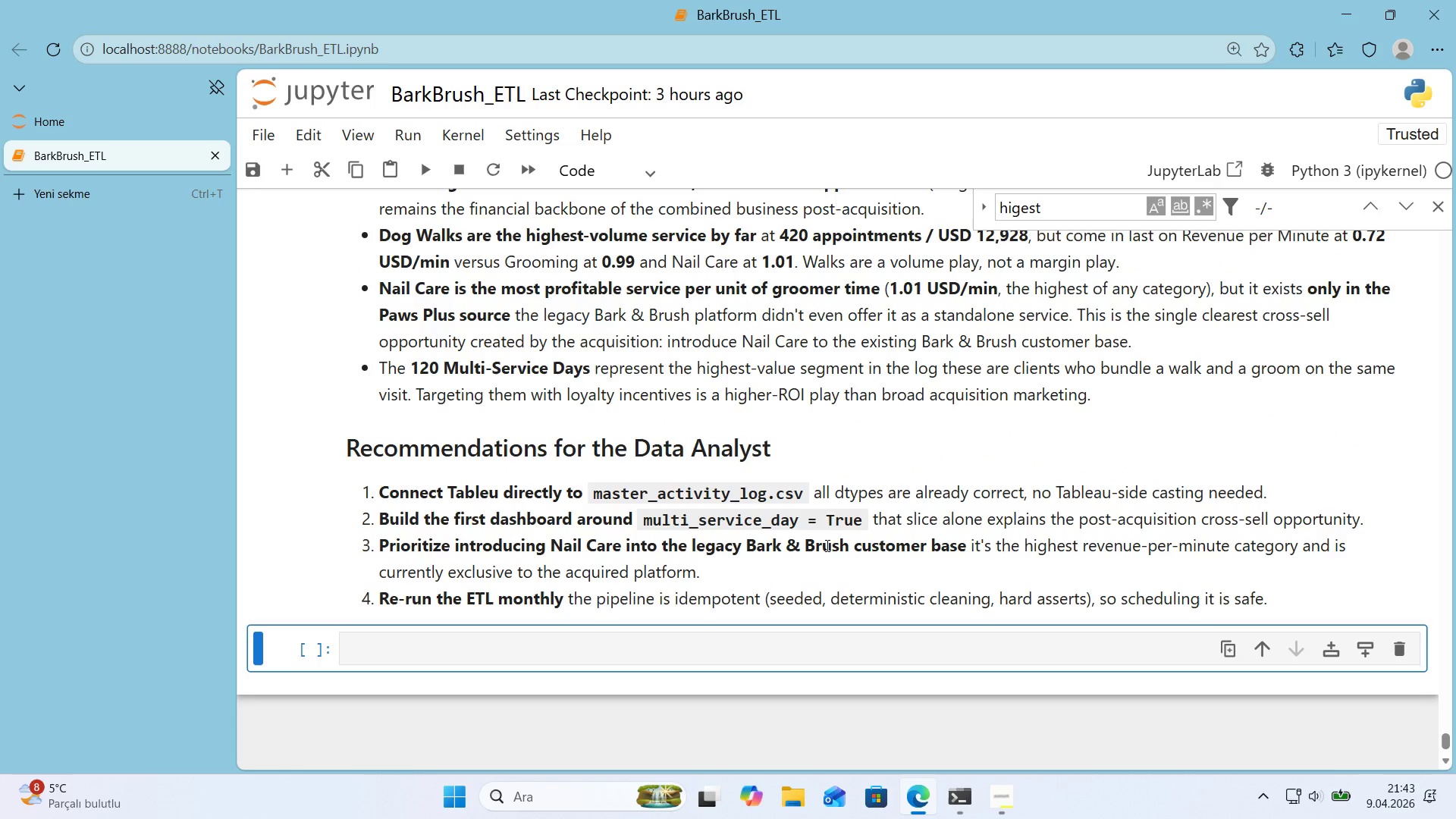 
key(Control+F)
 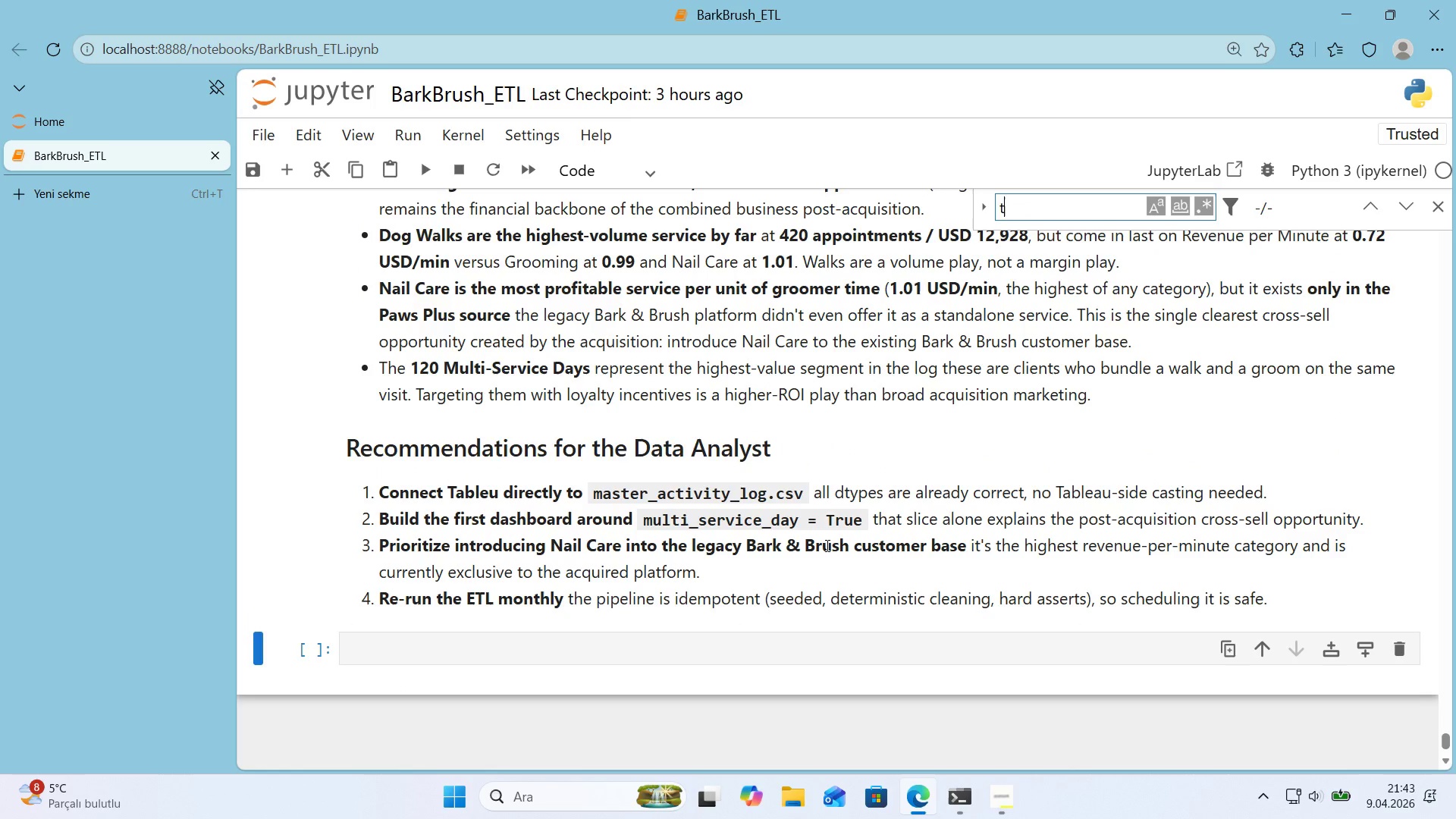 
type(tableu)
 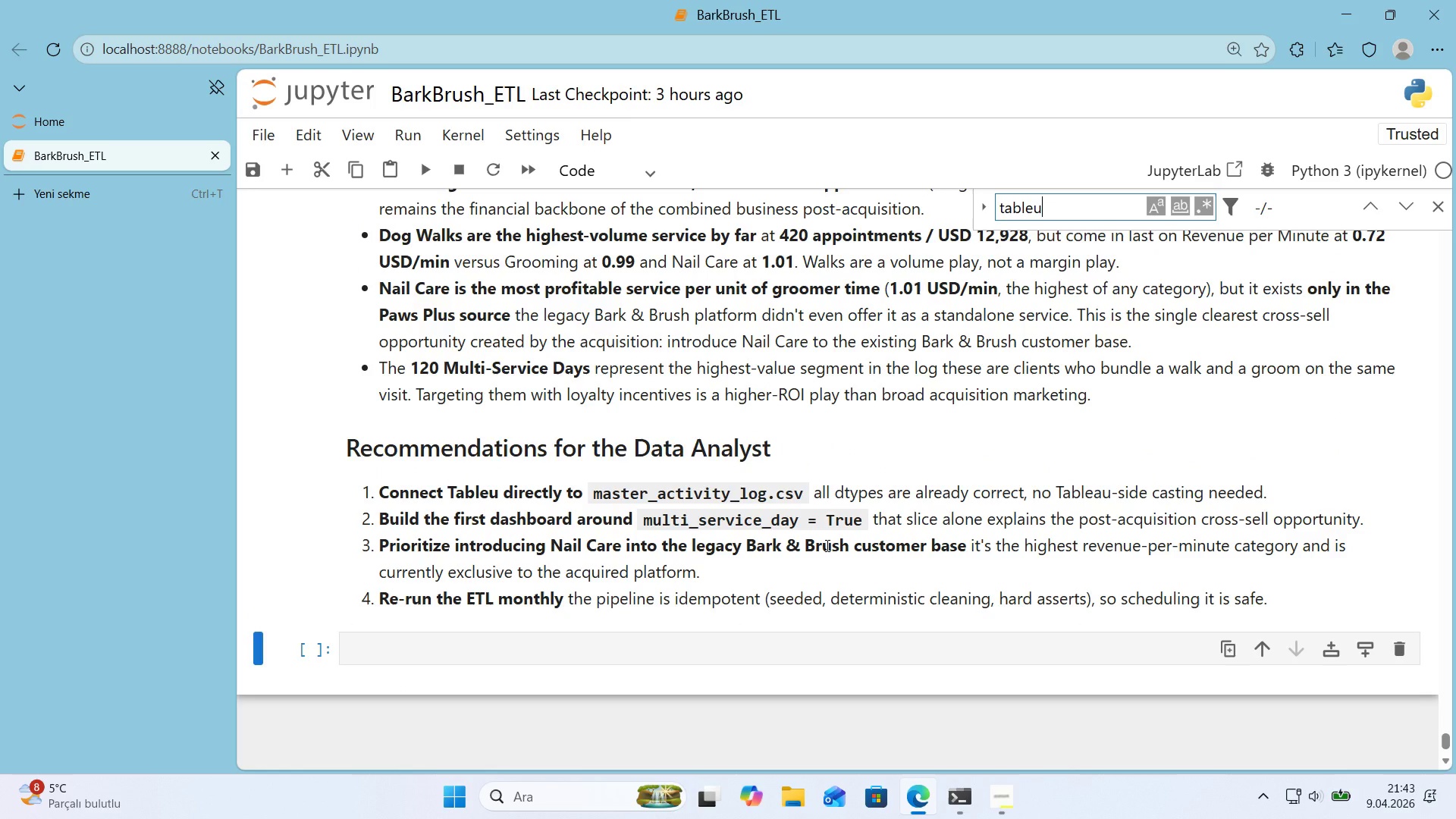 
key(Enter)
 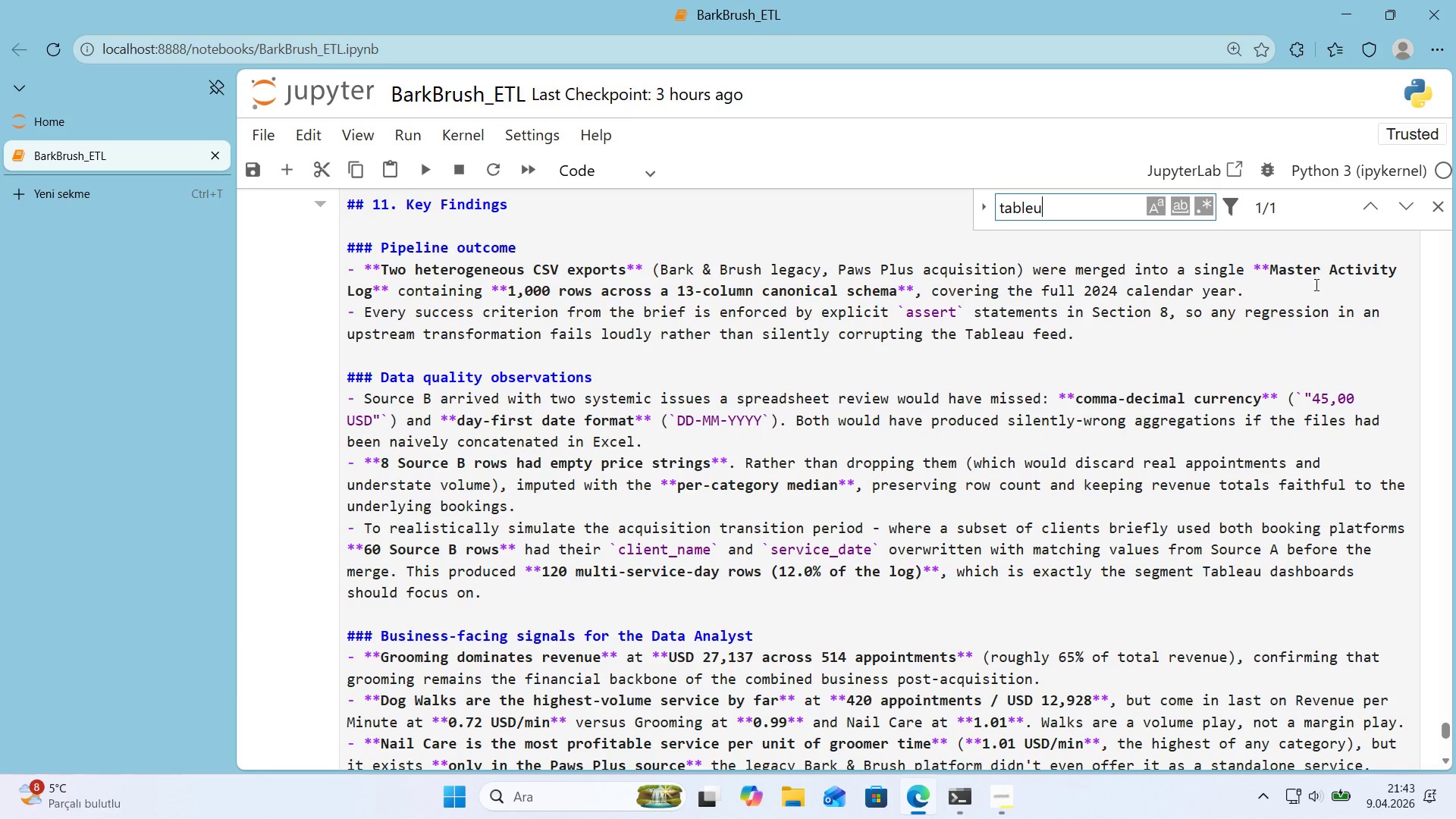 
scroll: coordinate [1239, 347], scroll_direction: up, amount: 2.0
 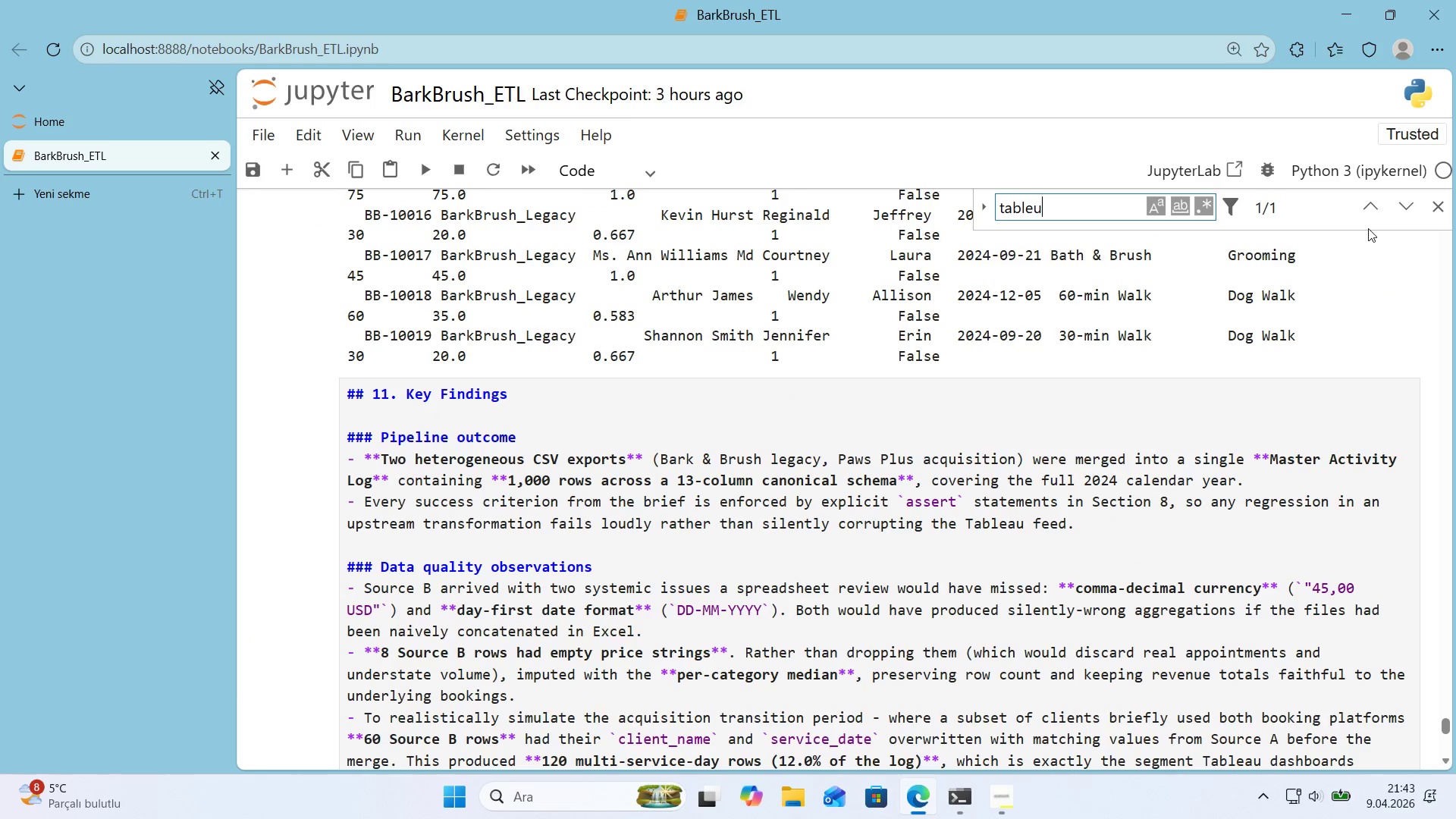 
left_click([1373, 215])
 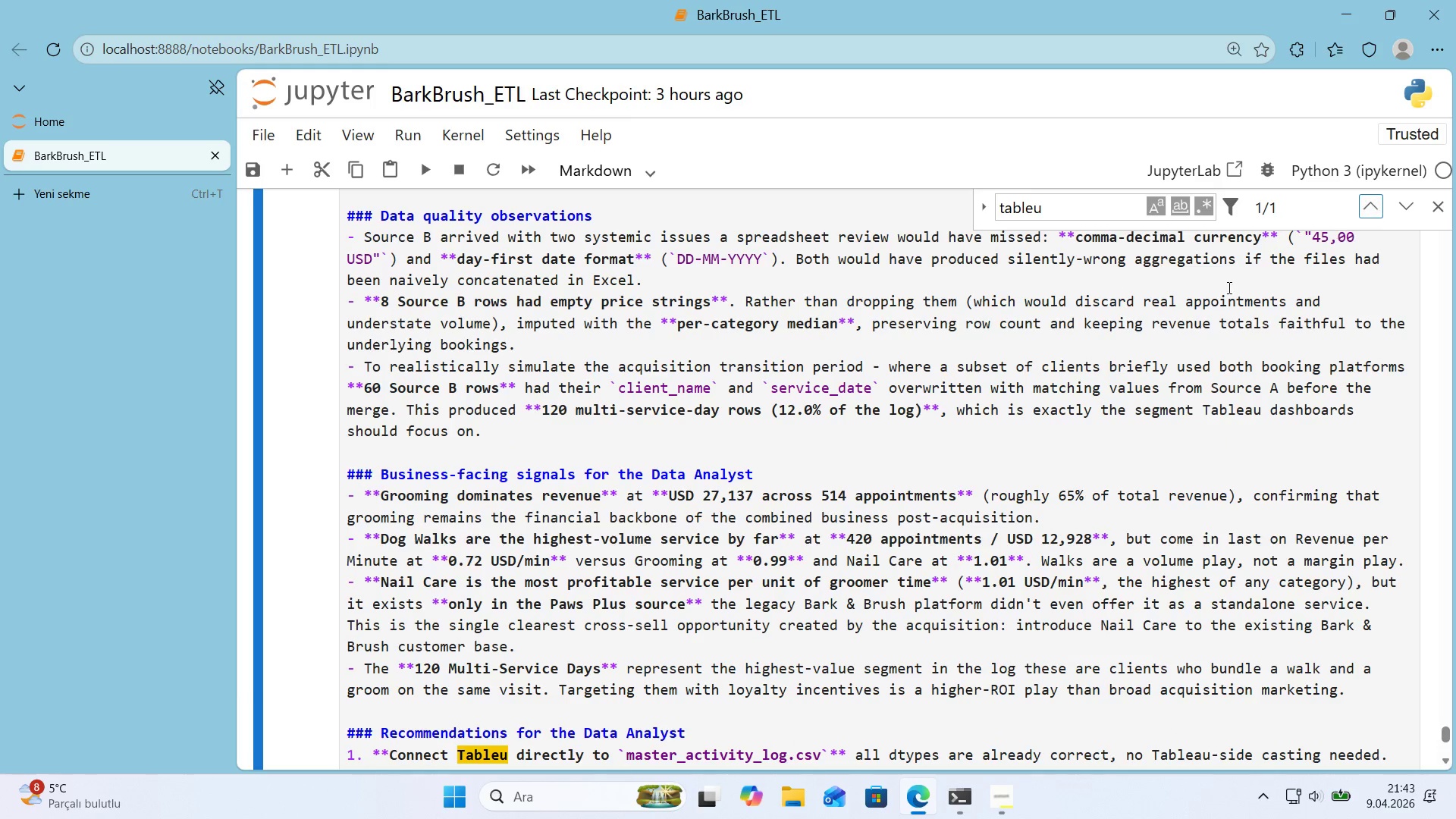 
scroll: coordinate [877, 418], scroll_direction: down, amount: 4.0
 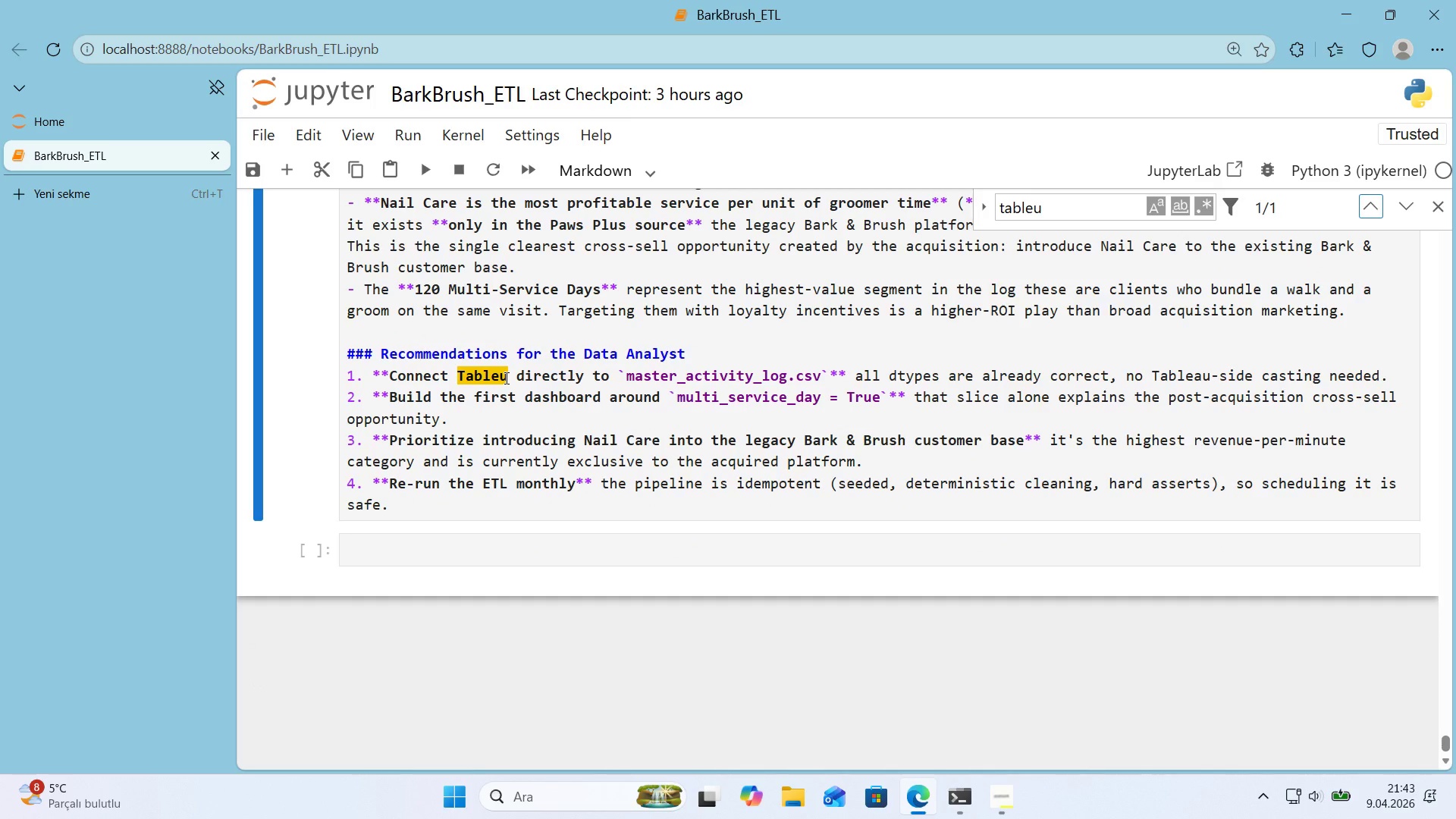 
left_click([496, 380])
 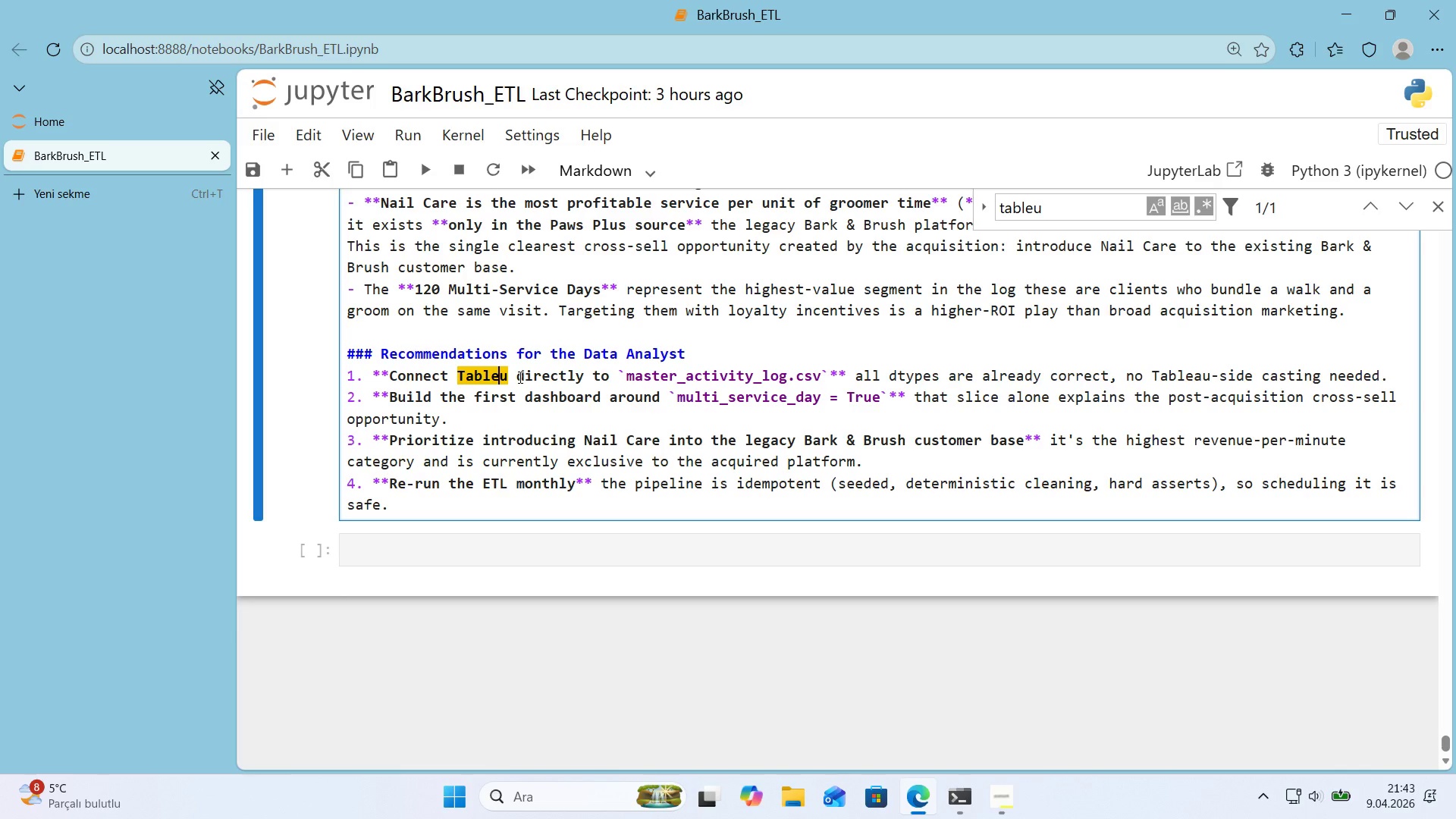 
key(A)
 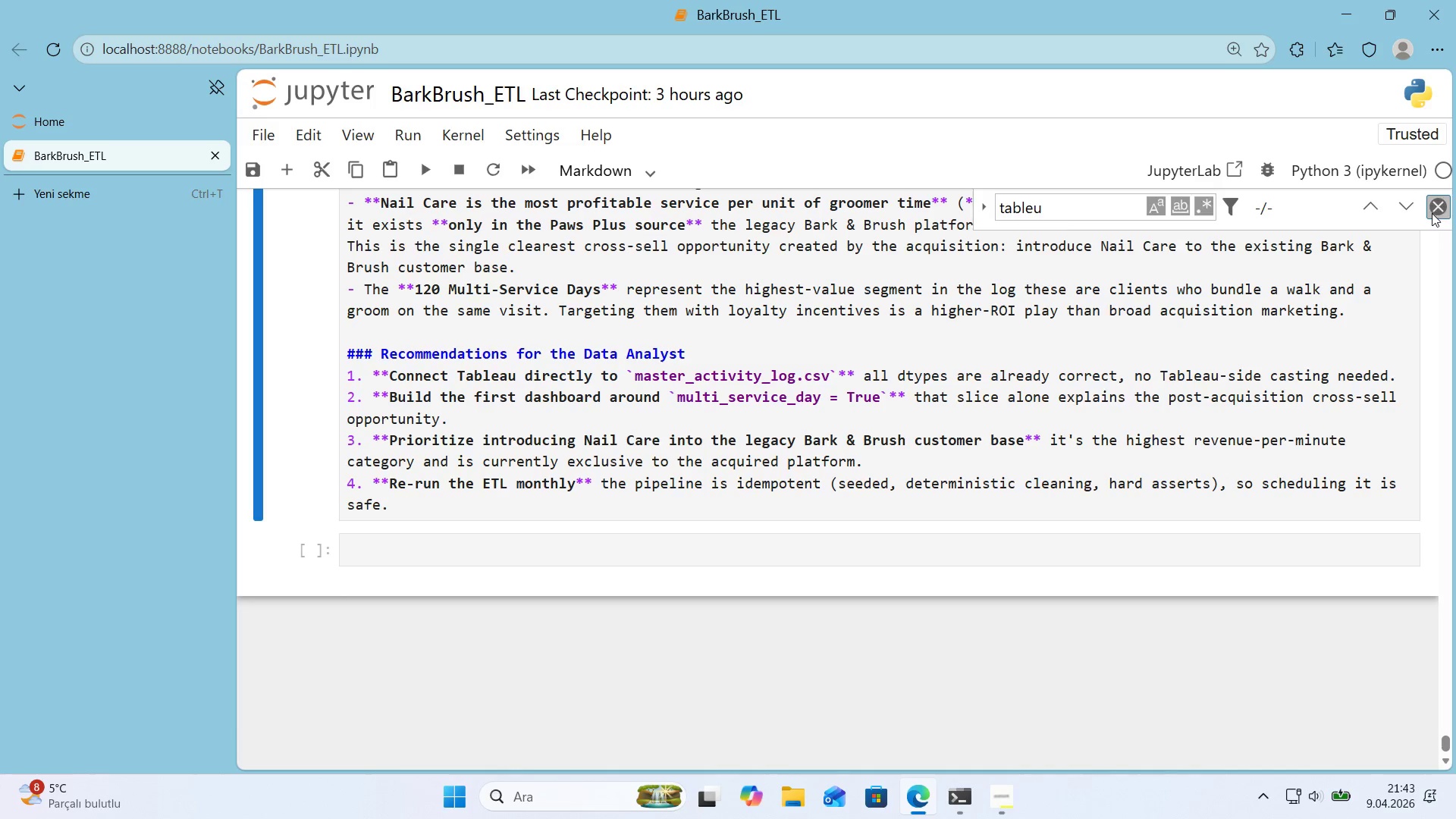 
left_click([890, 350])
 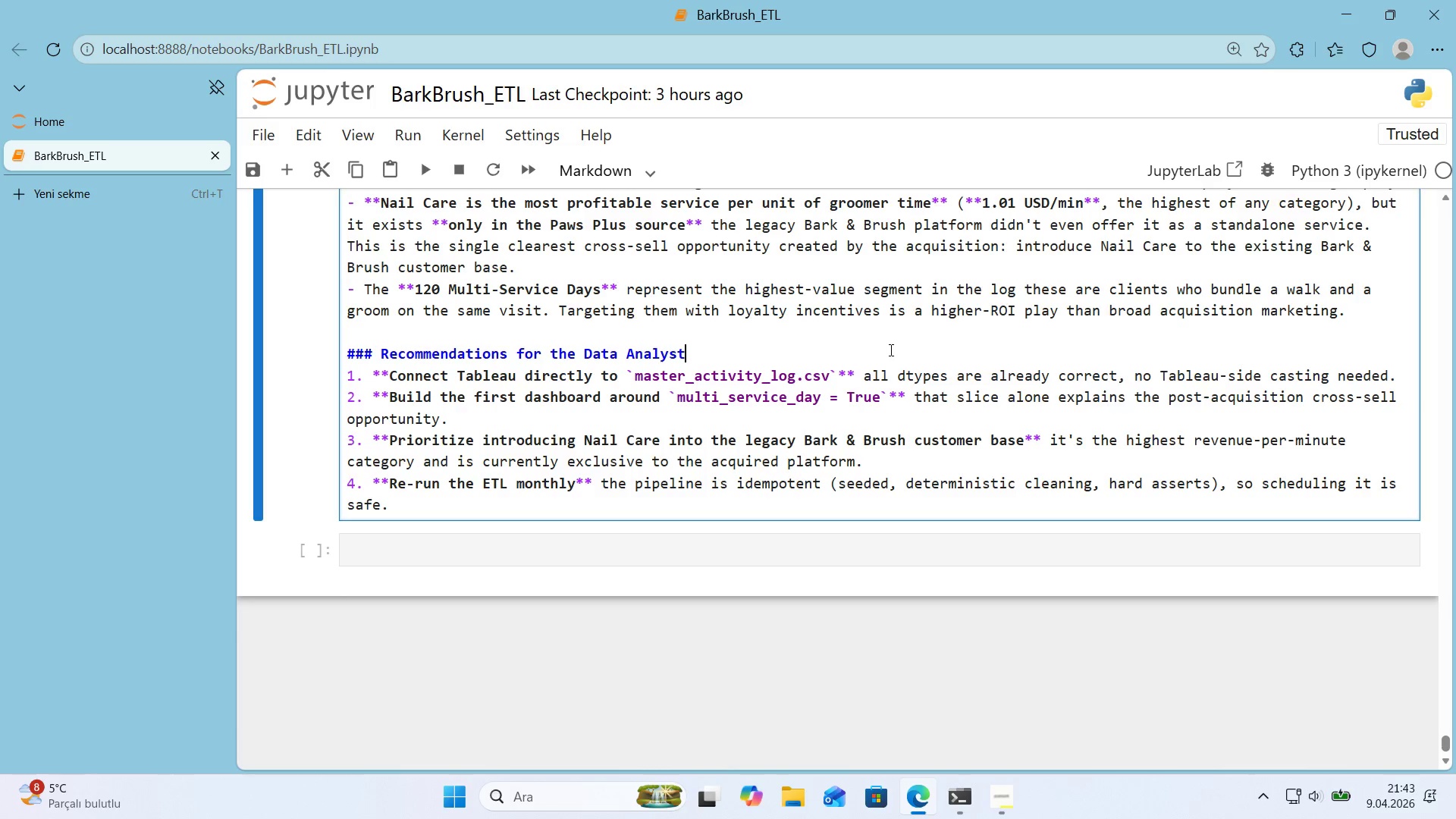 
key(Shift+Enter)
 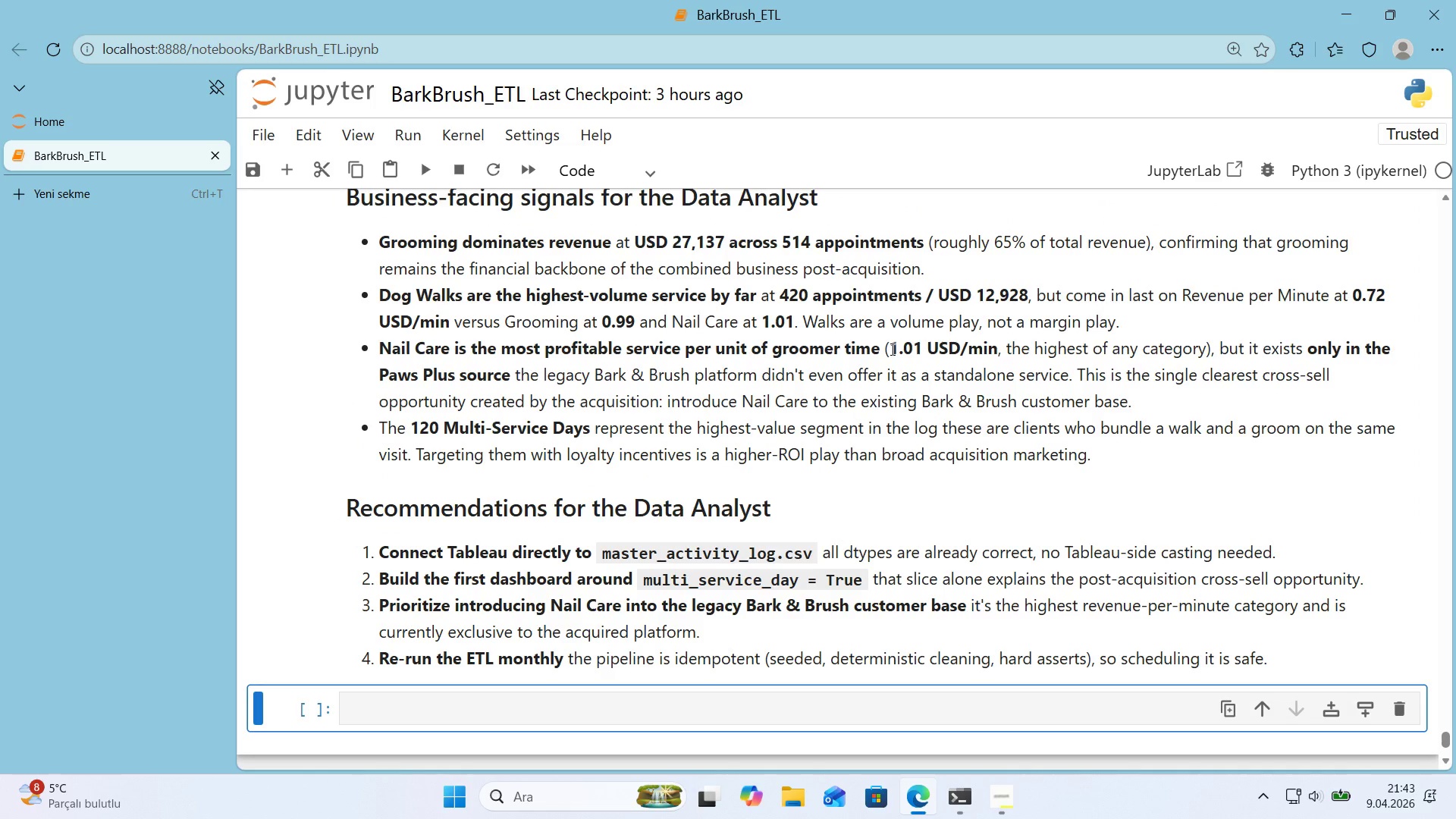 
scroll: coordinate [890, 385], scroll_direction: down, amount: 2.0
 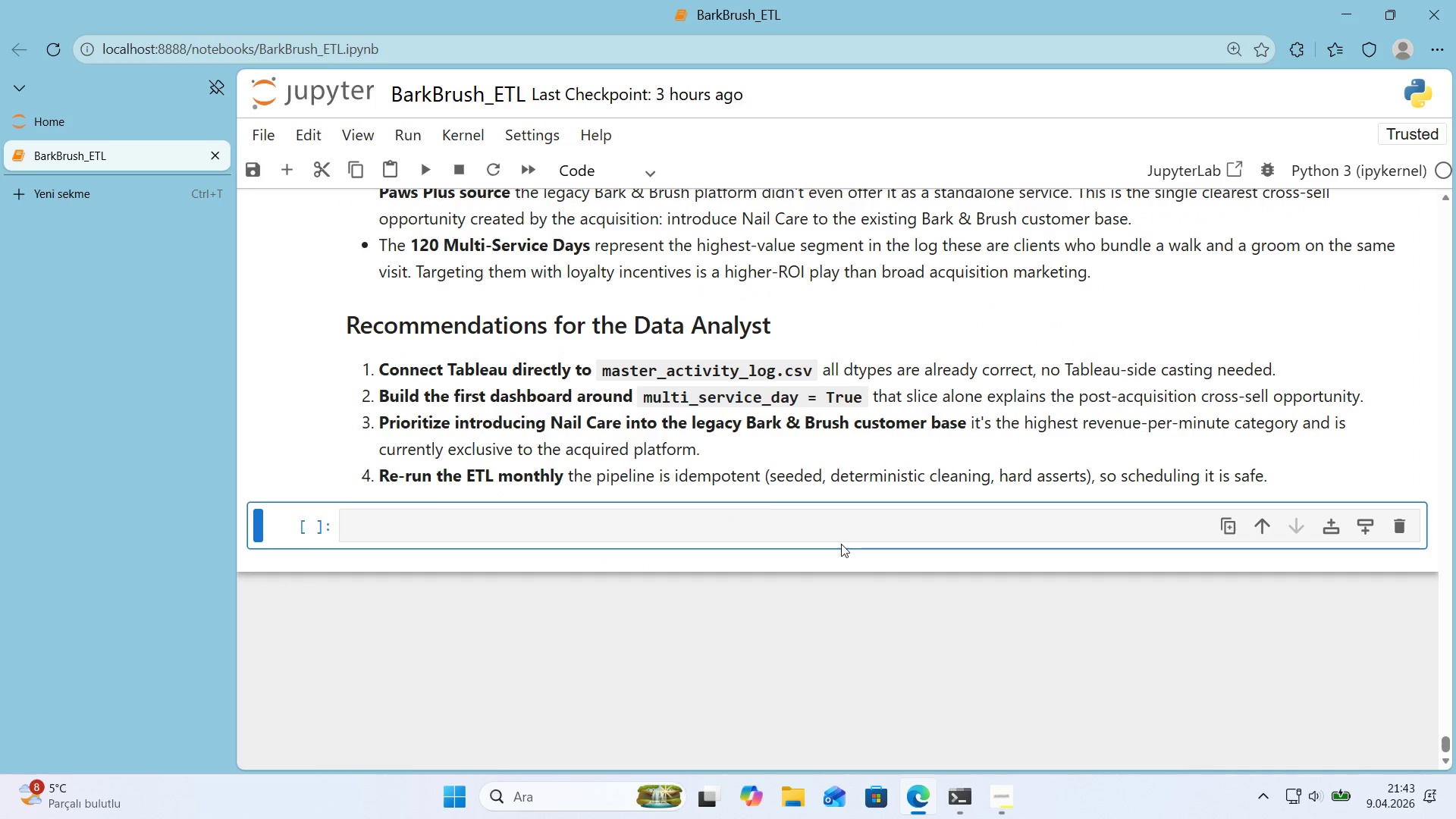 
left_click([841, 541])
 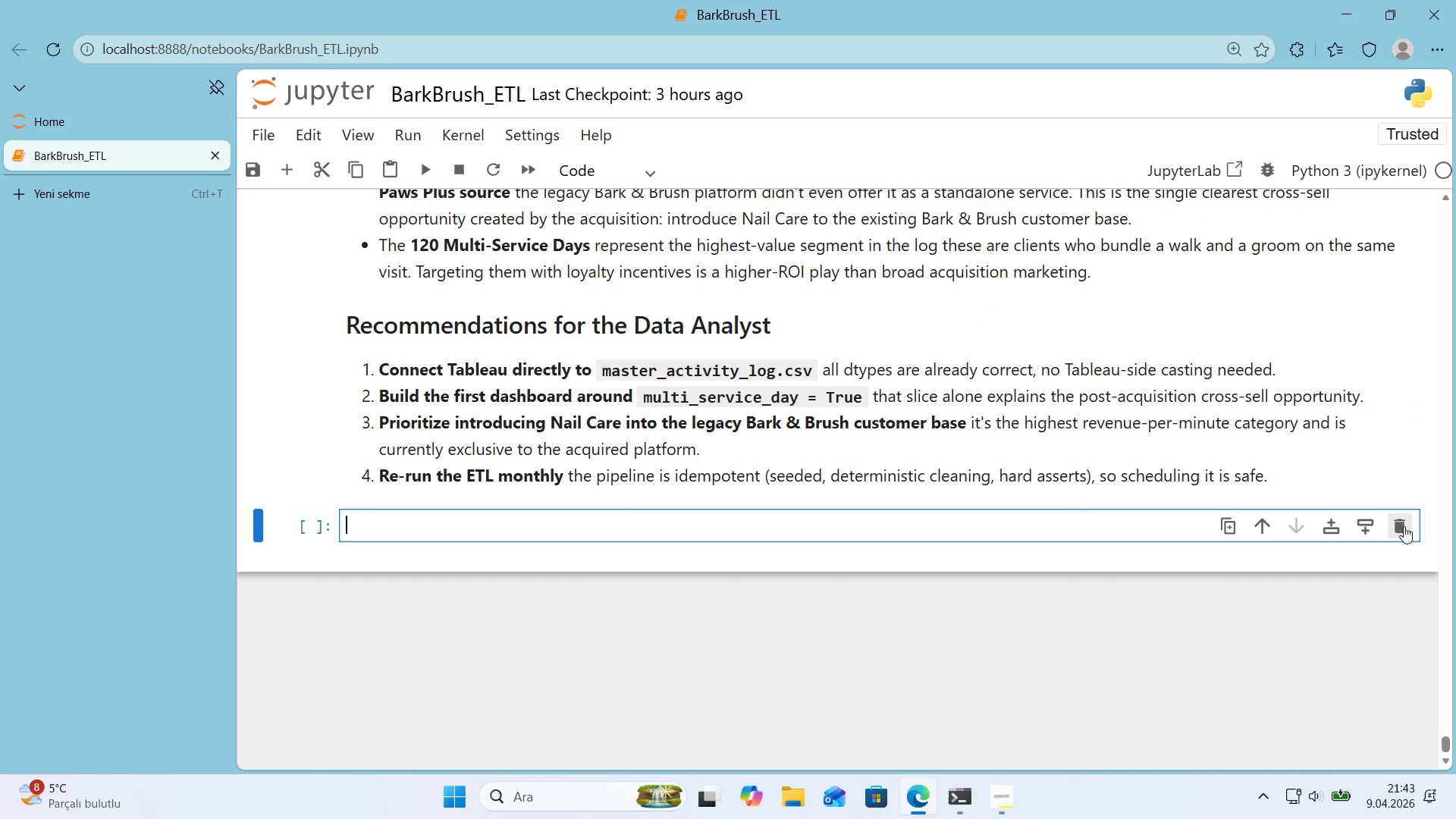 
left_click([1398, 526])
 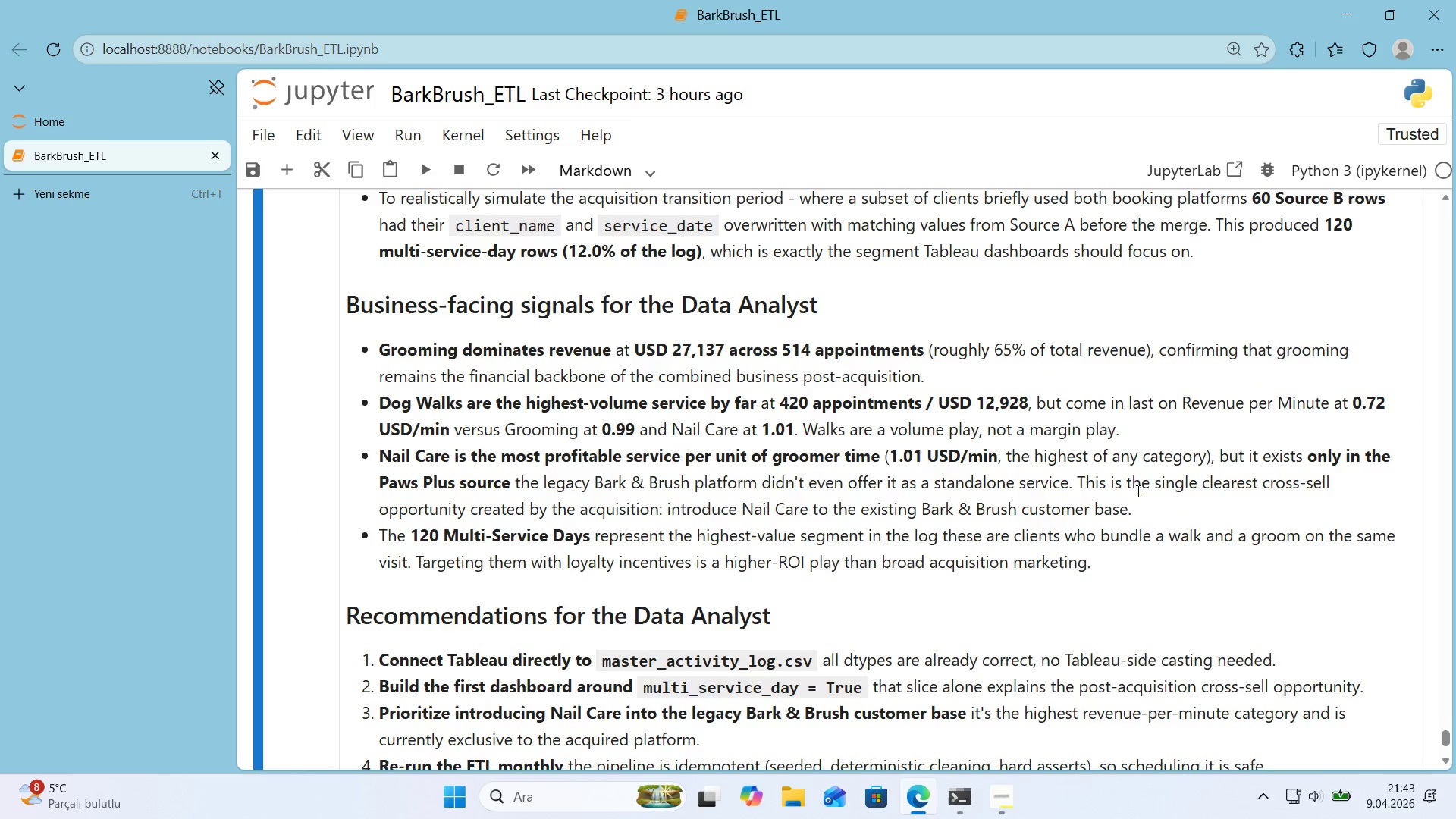 
key(Control+S)
 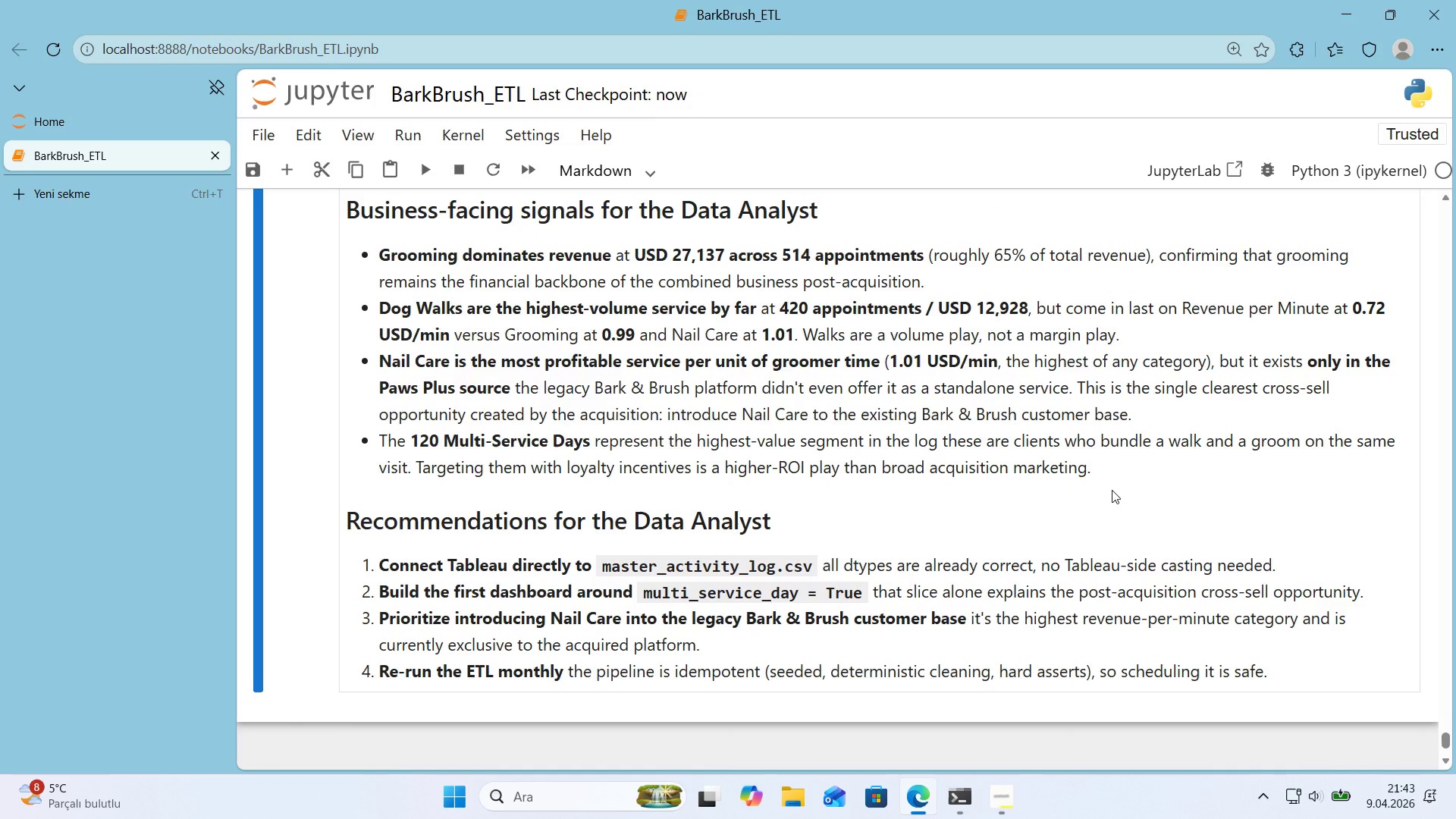 
scroll: coordinate [1112, 490], scroll_direction: down, amount: 1.0
 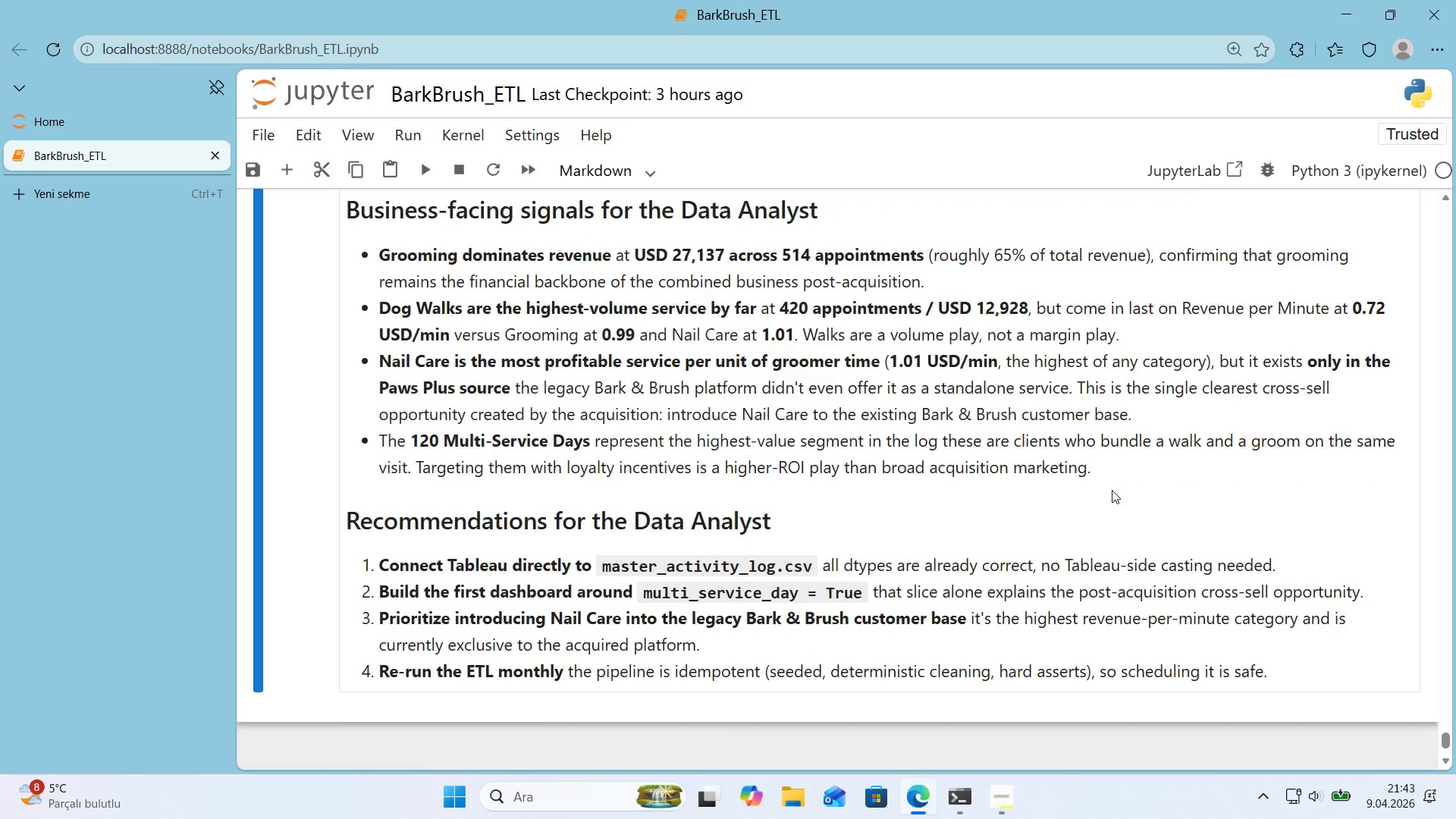 